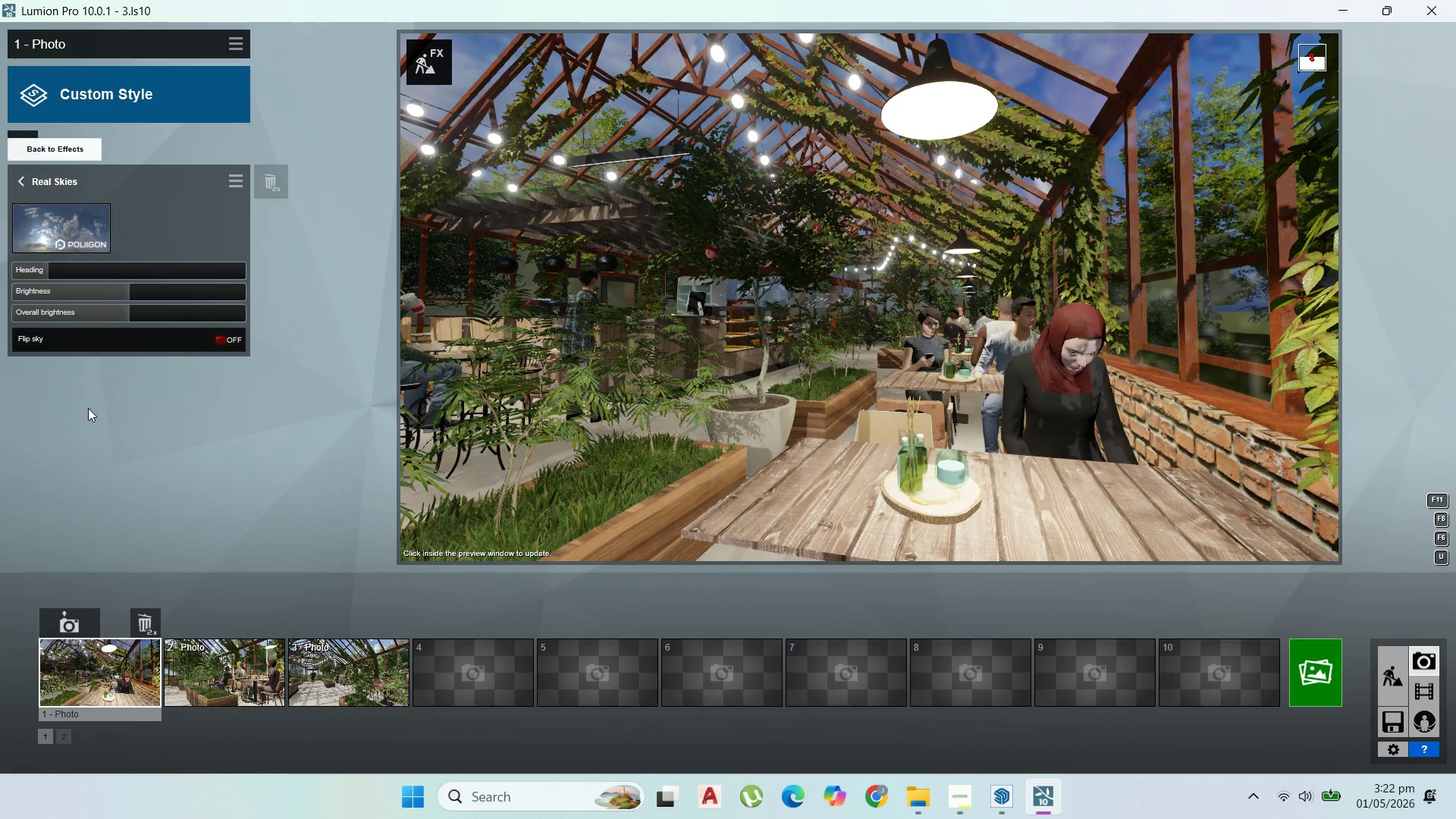 
mouse_move([47, 199])
 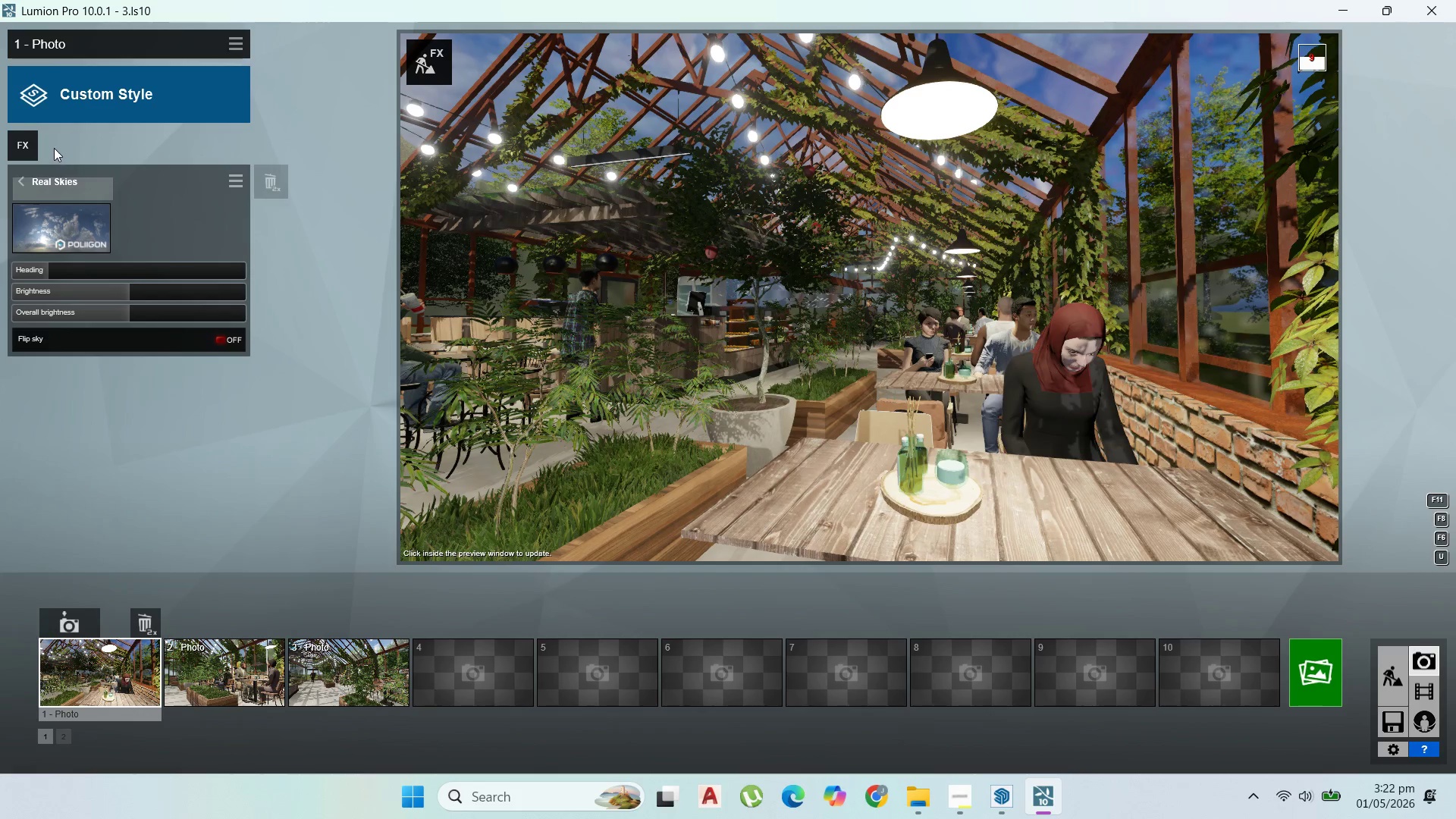 
left_click([27, 140])
 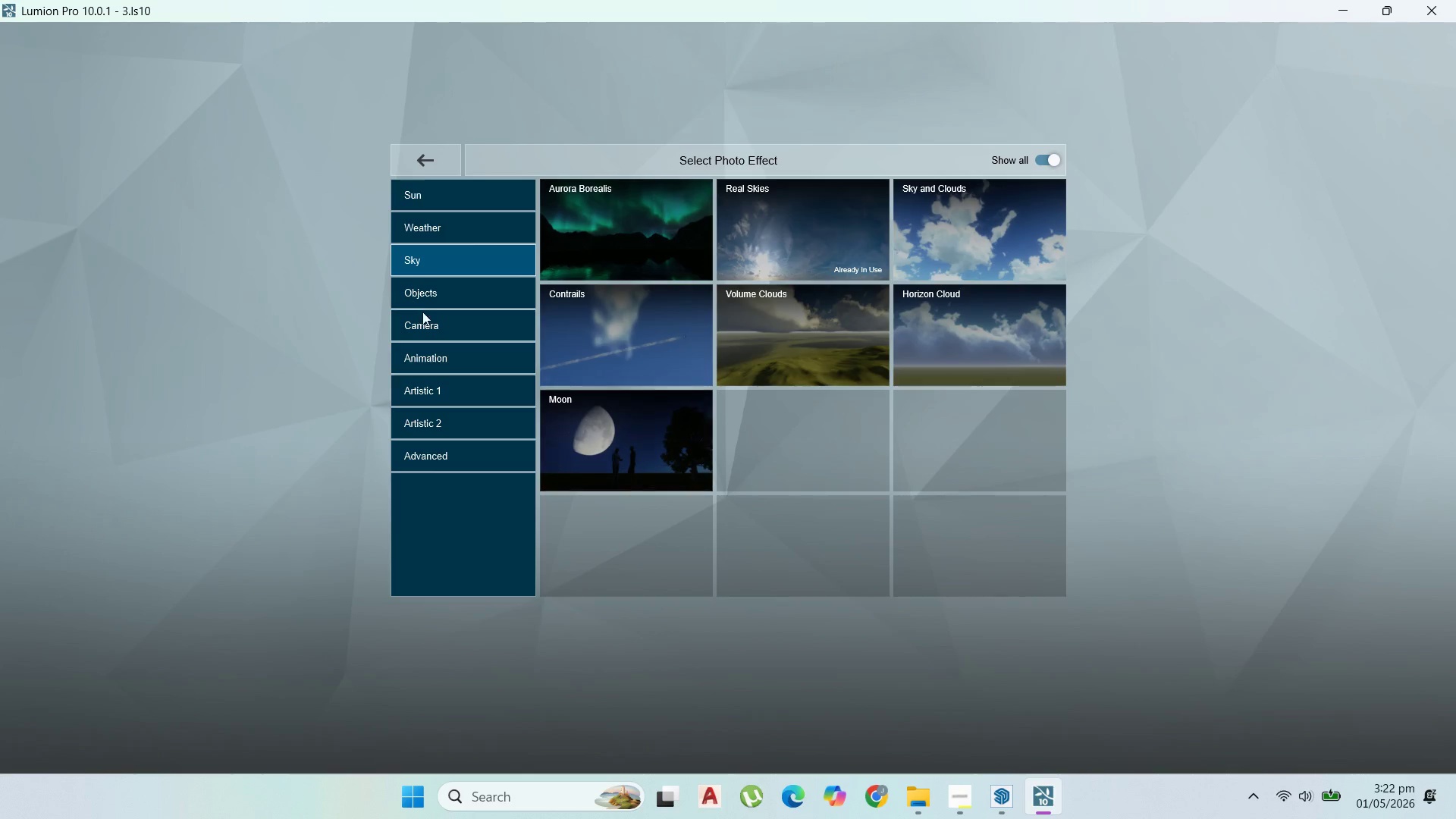 
left_click([431, 290])
 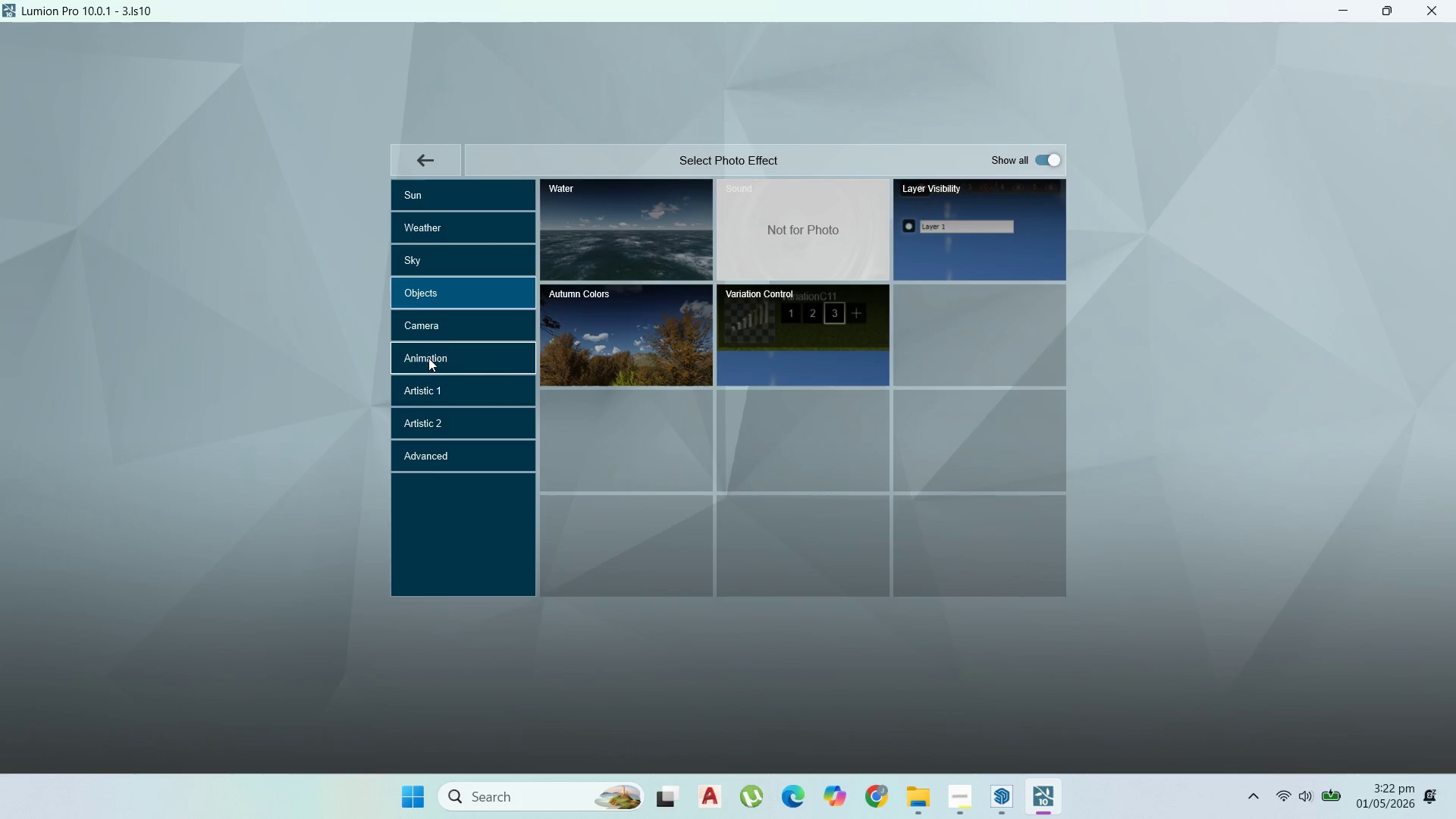 
left_click([461, 321])
 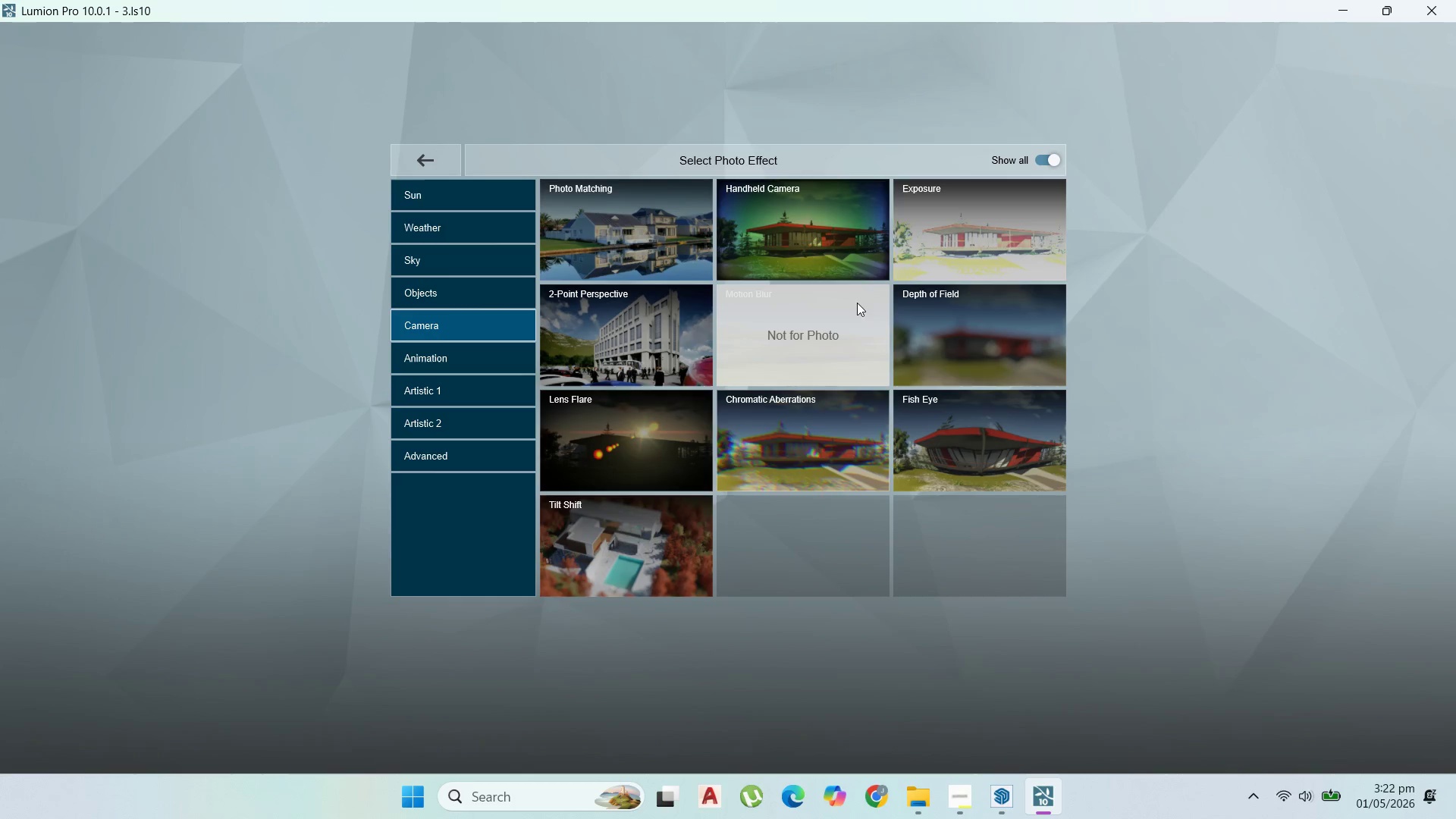 
left_click([930, 239])
 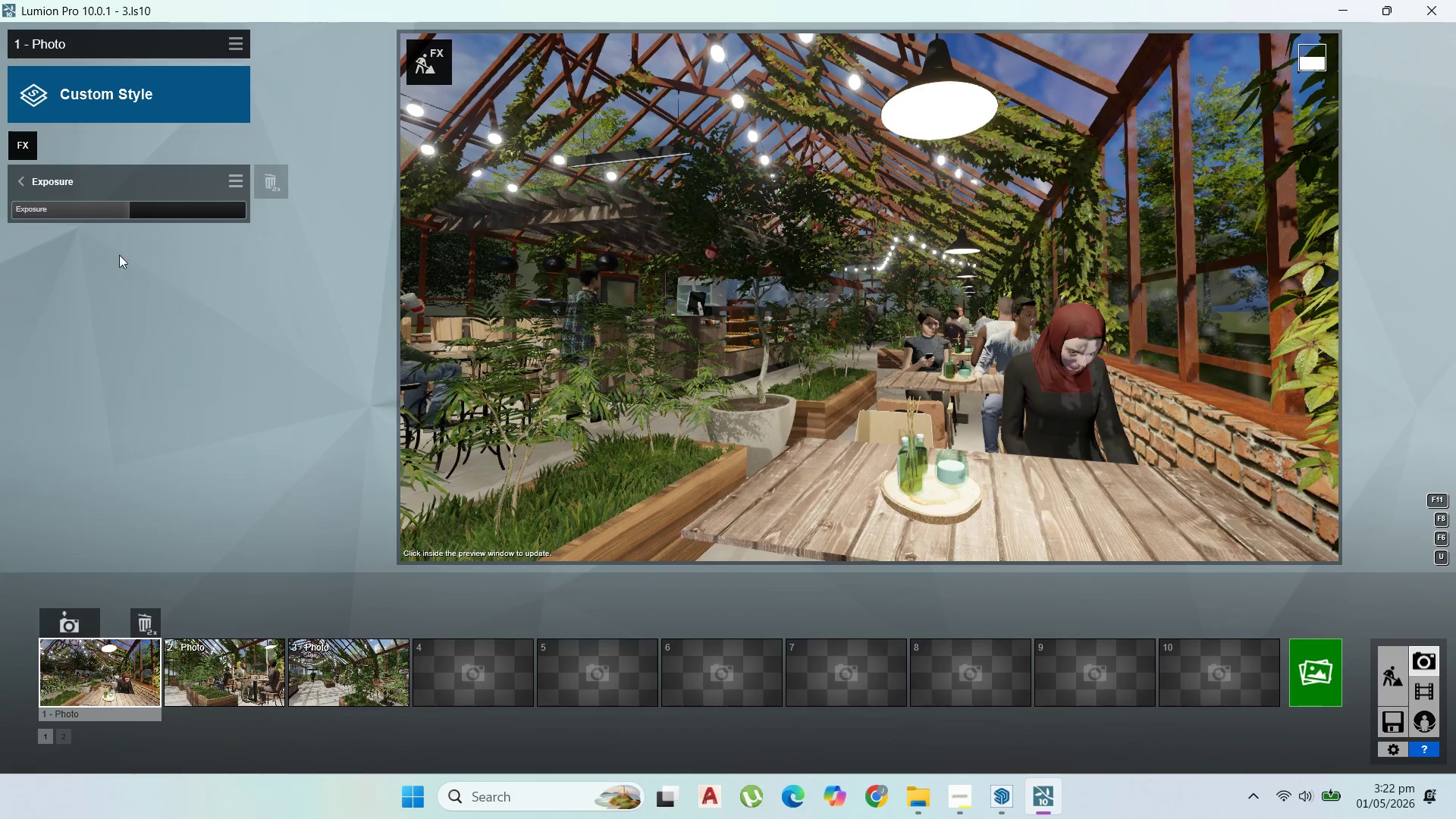 
mouse_move([111, 206])
 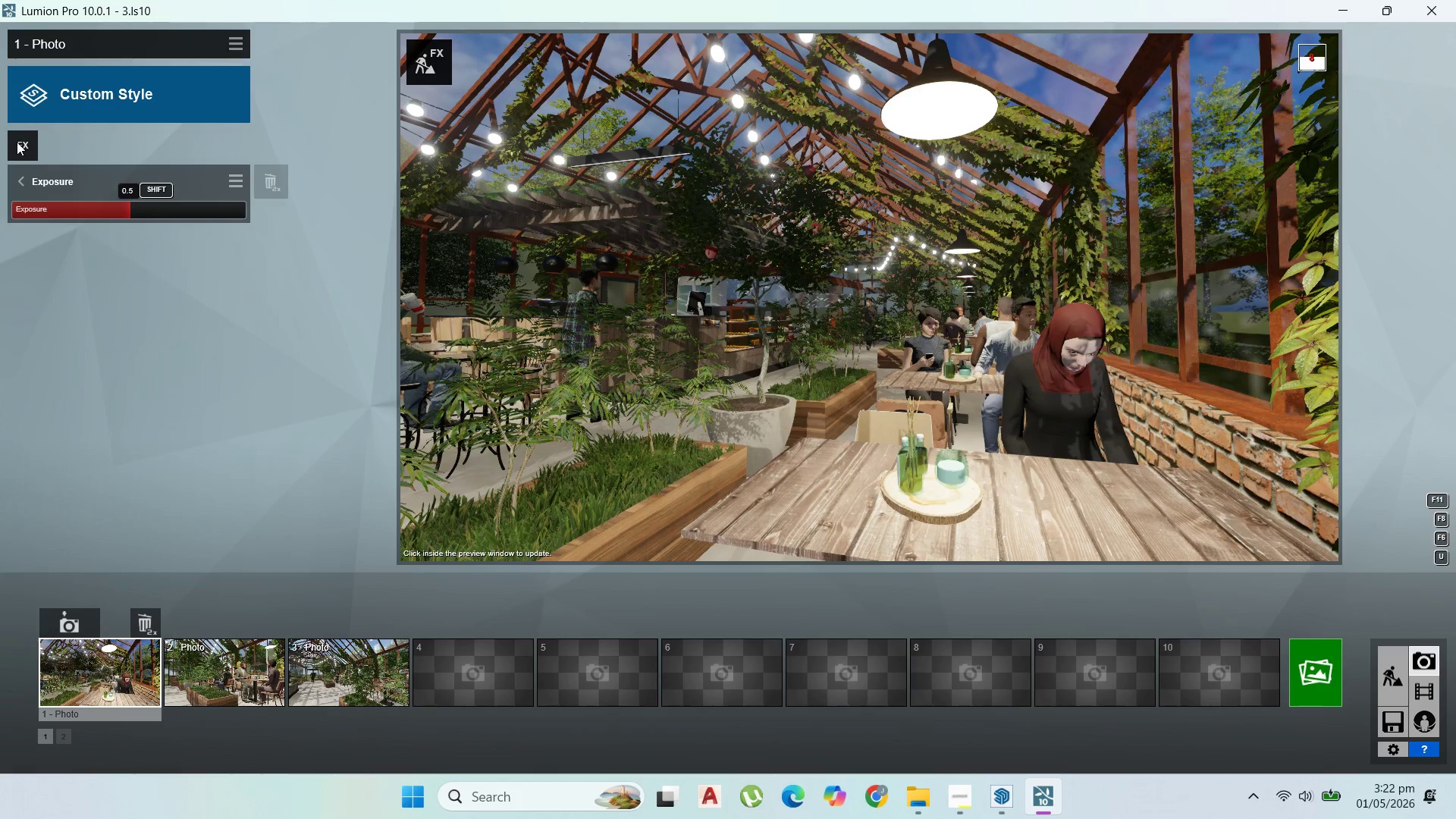 
left_click([17, 142])
 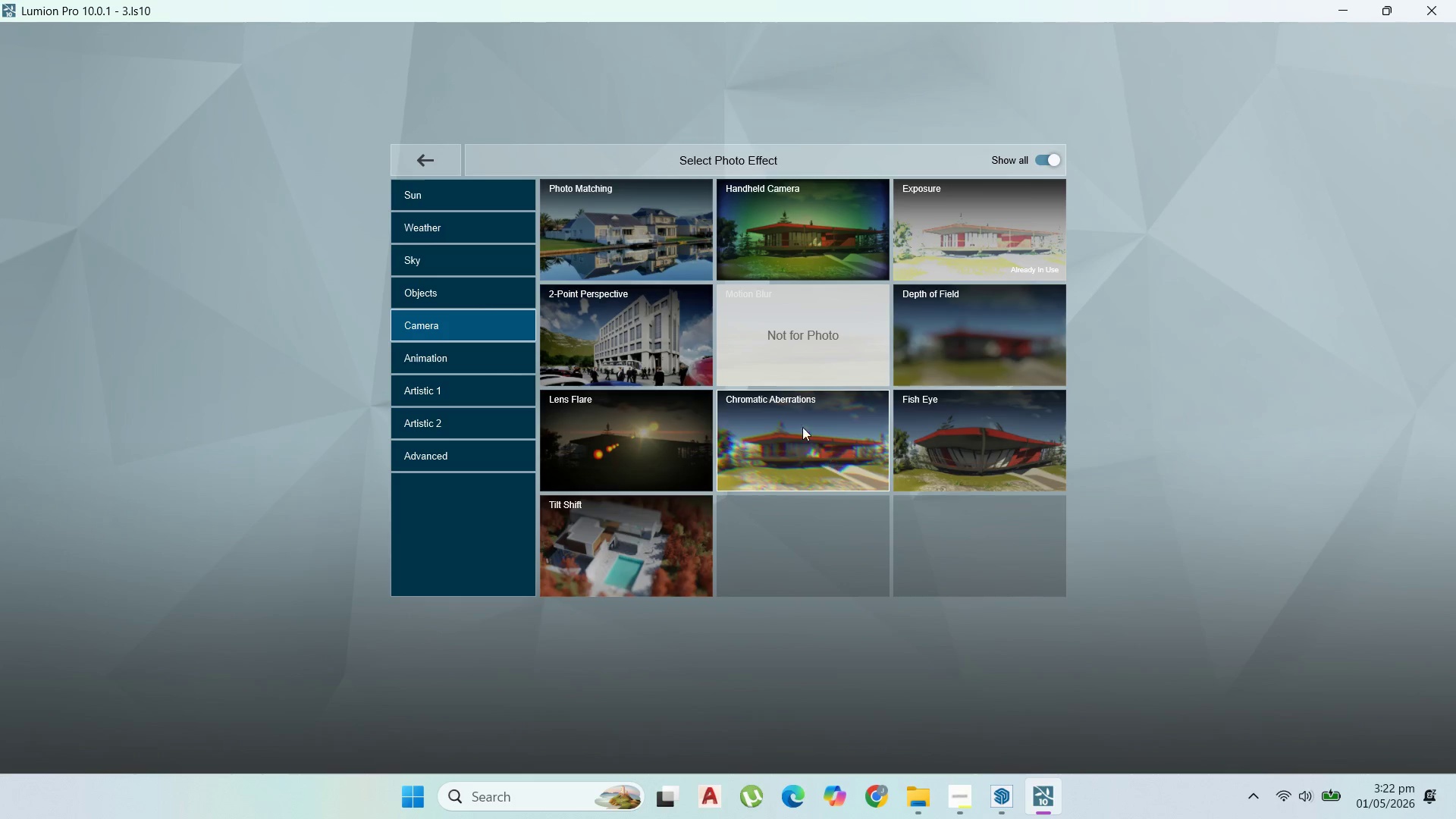 
wait(6.03)
 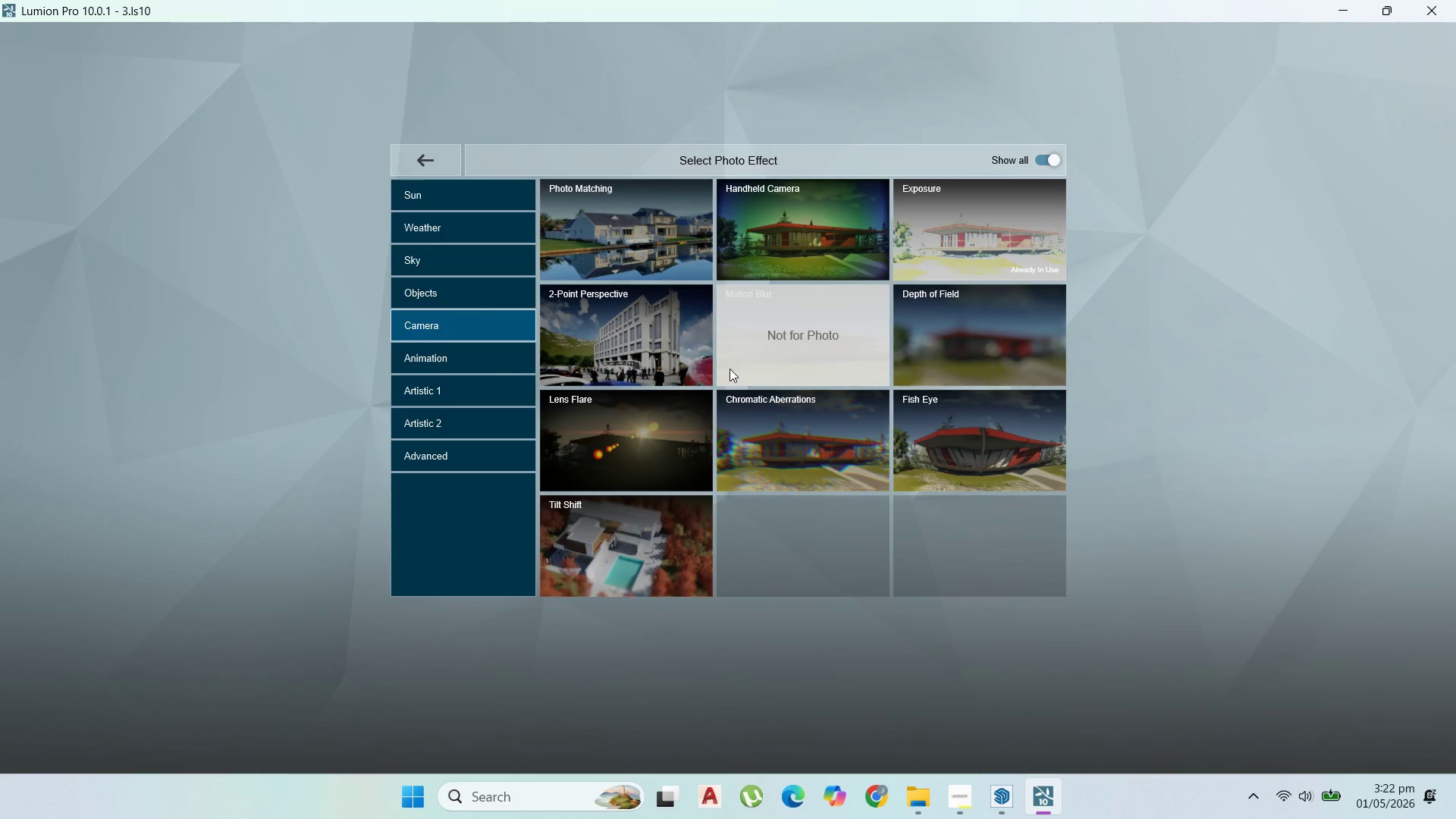 
left_click([478, 344])
 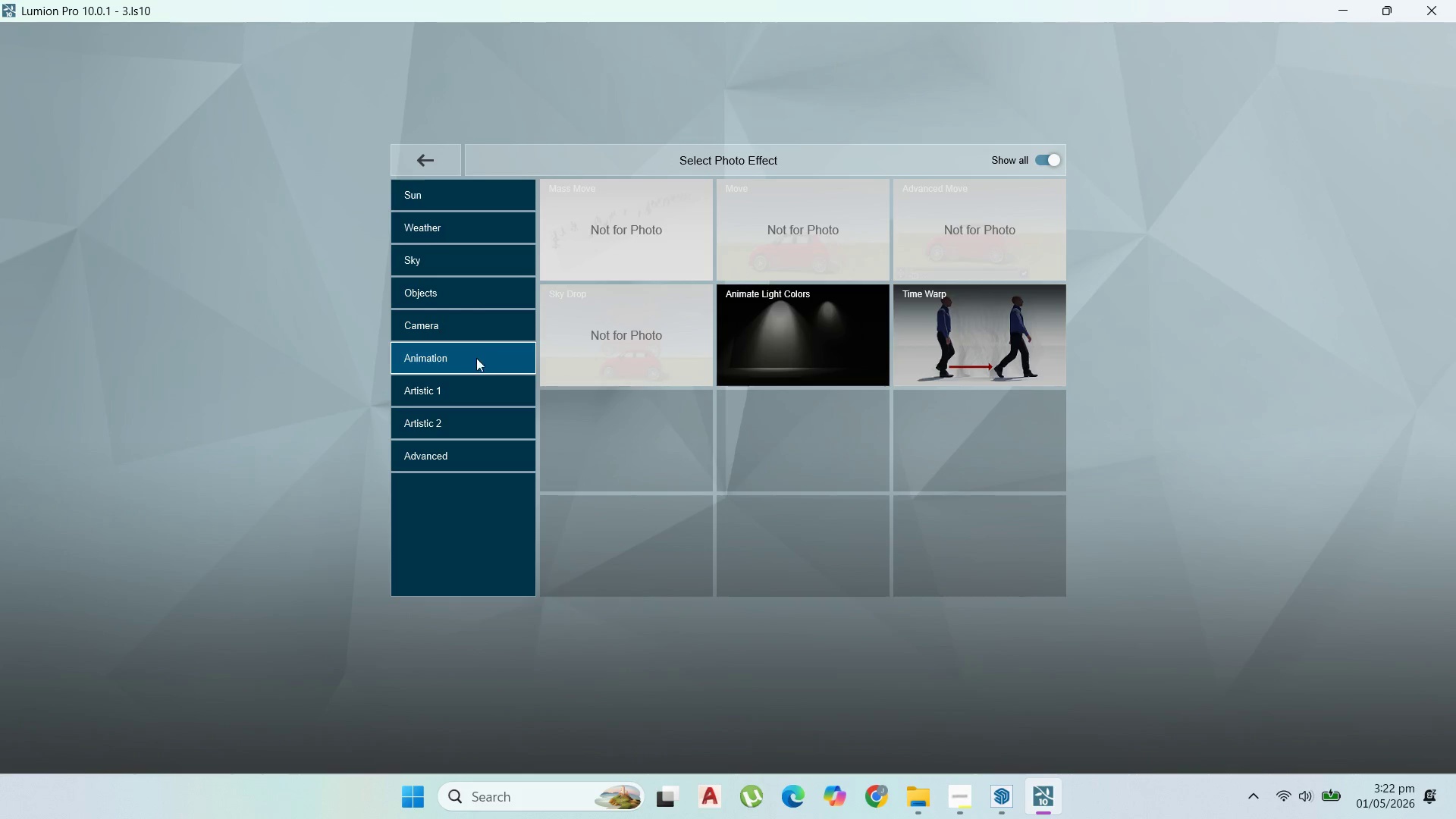 
left_click([476, 380])
 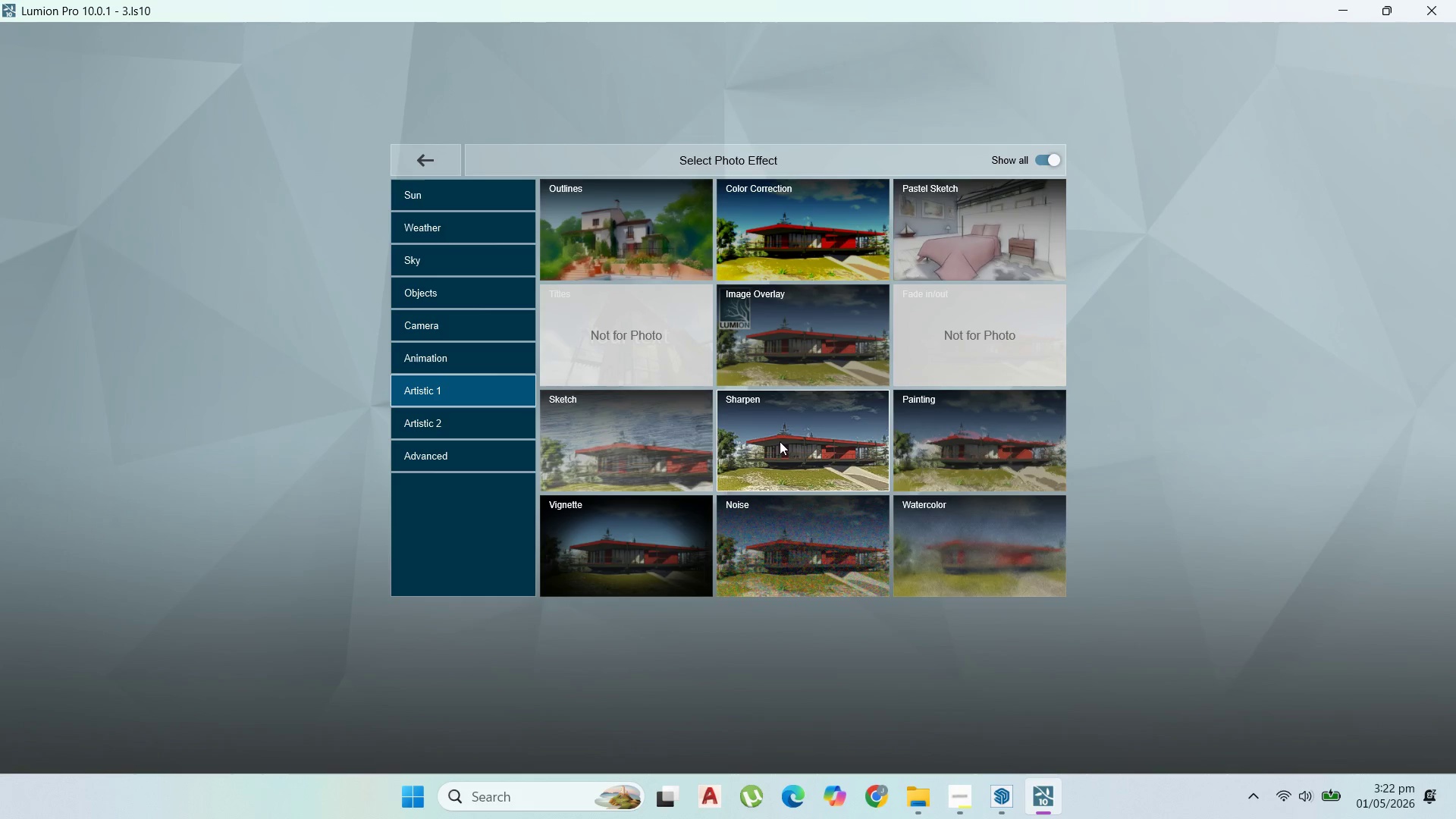 
left_click_drag(start_coordinate=[55, 208], to_coordinate=[33, 208])
 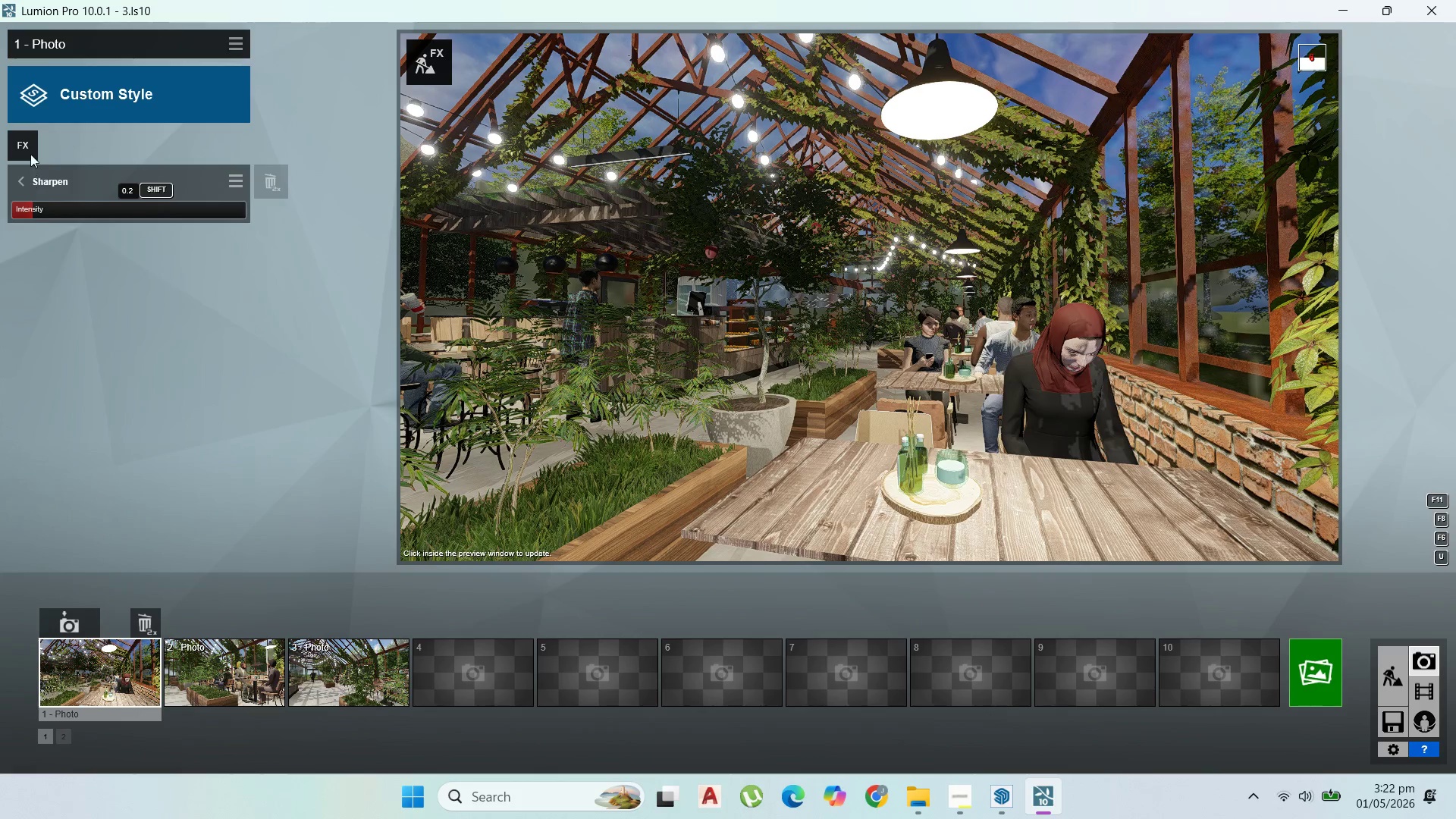 
left_click([28, 145])
 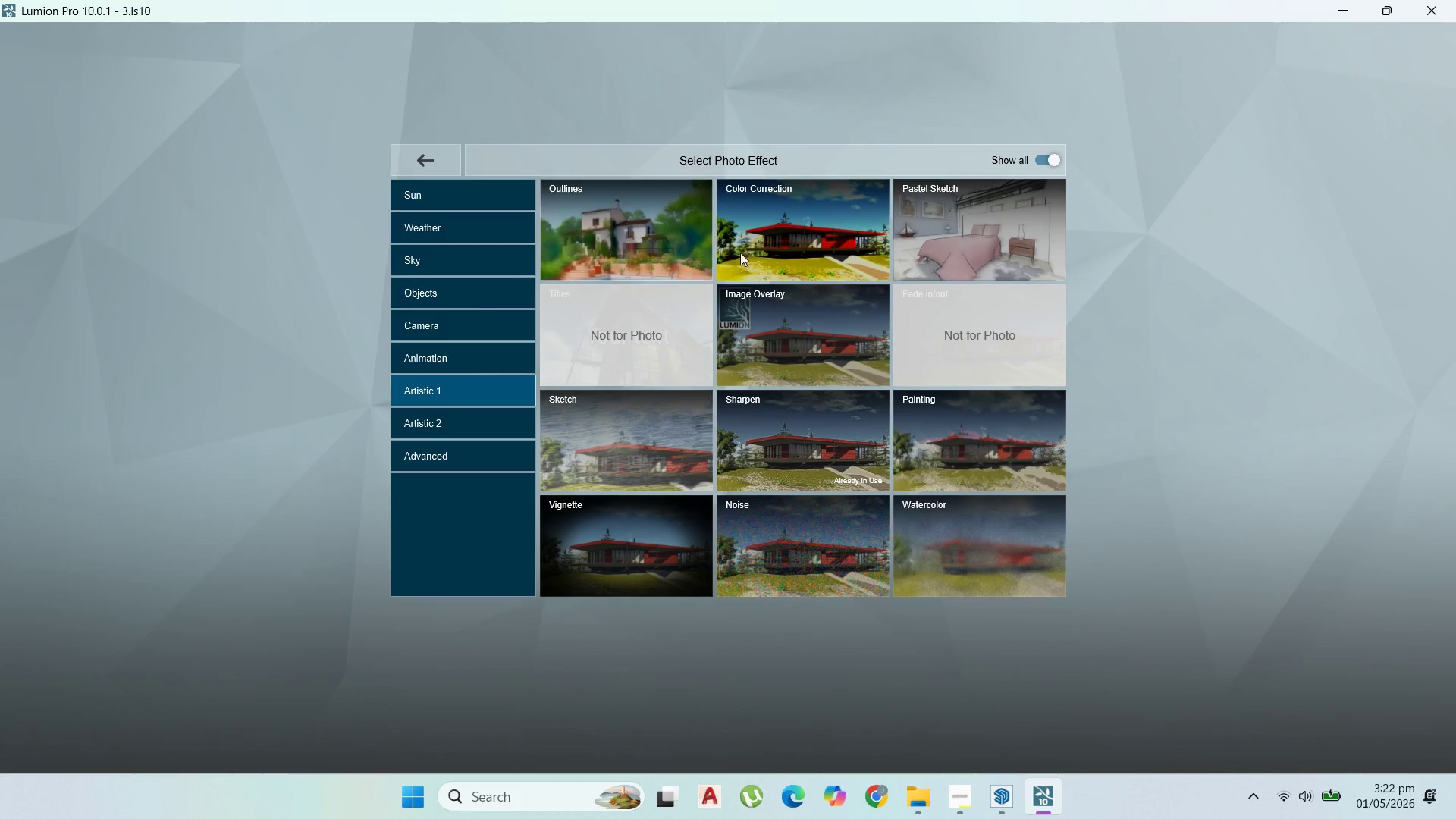 
left_click([783, 254])
 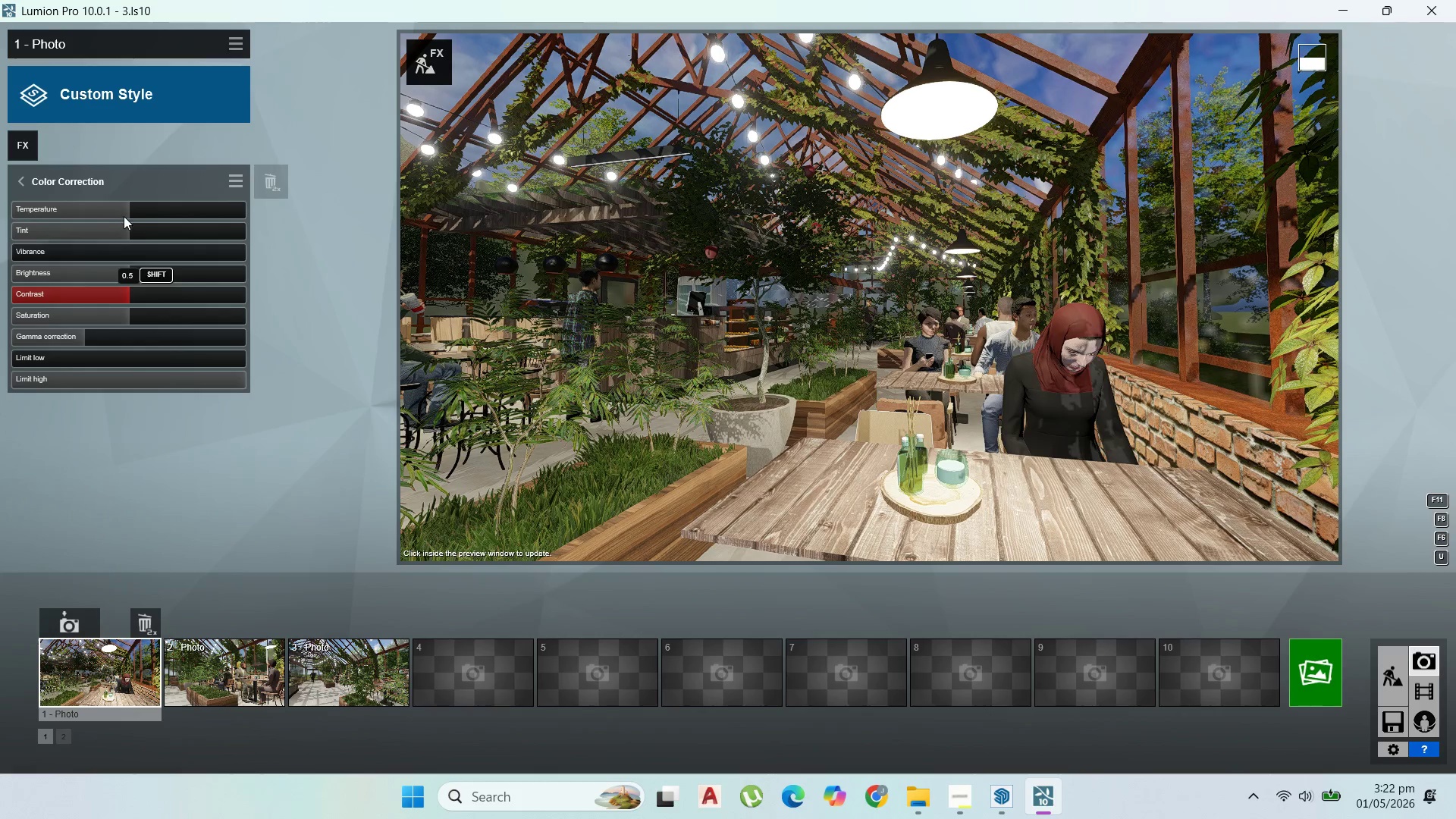 
left_click_drag(start_coordinate=[132, 215], to_coordinate=[146, 213])
 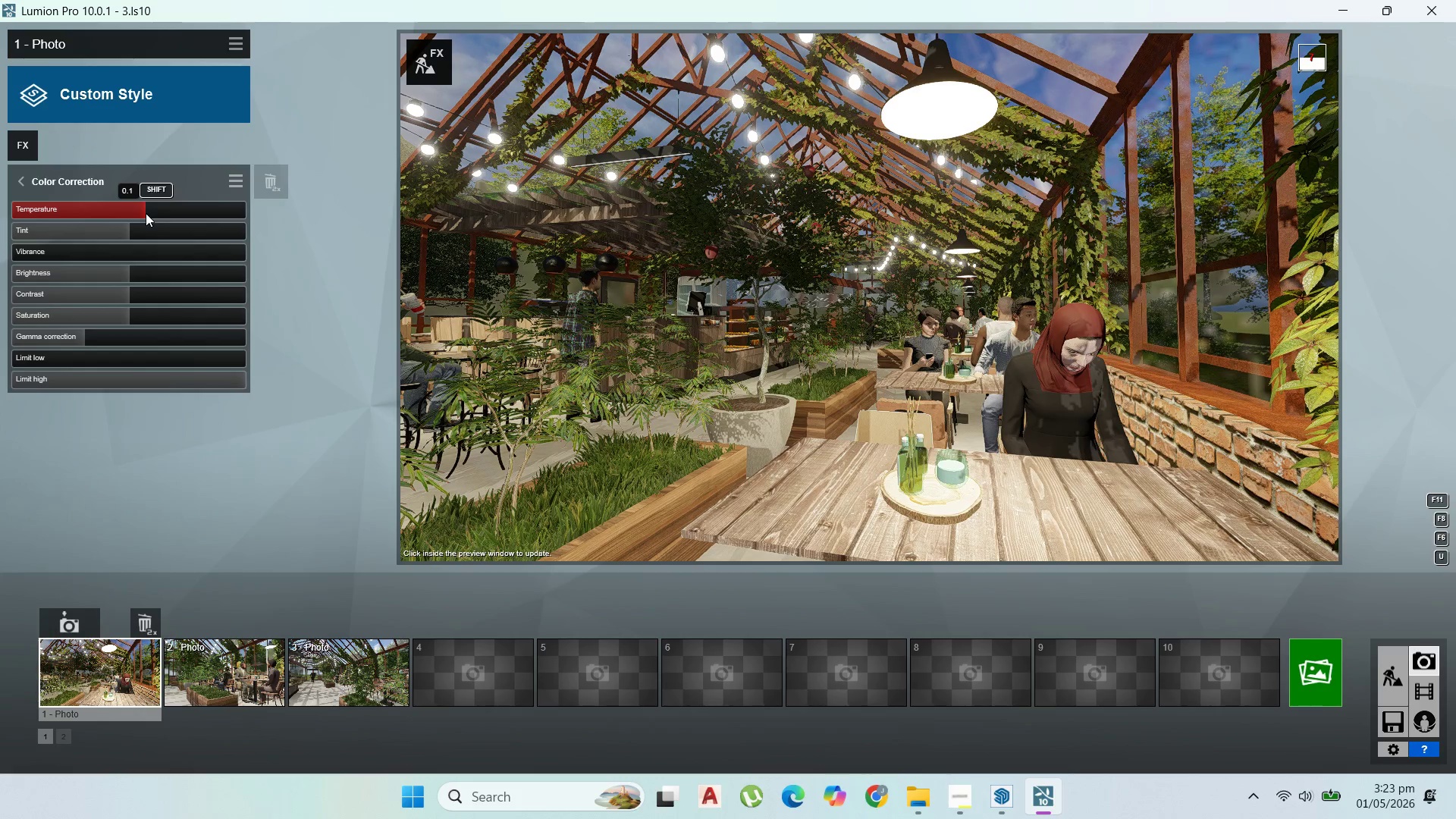 
left_click_drag(start_coordinate=[146, 213], to_coordinate=[151, 213])
 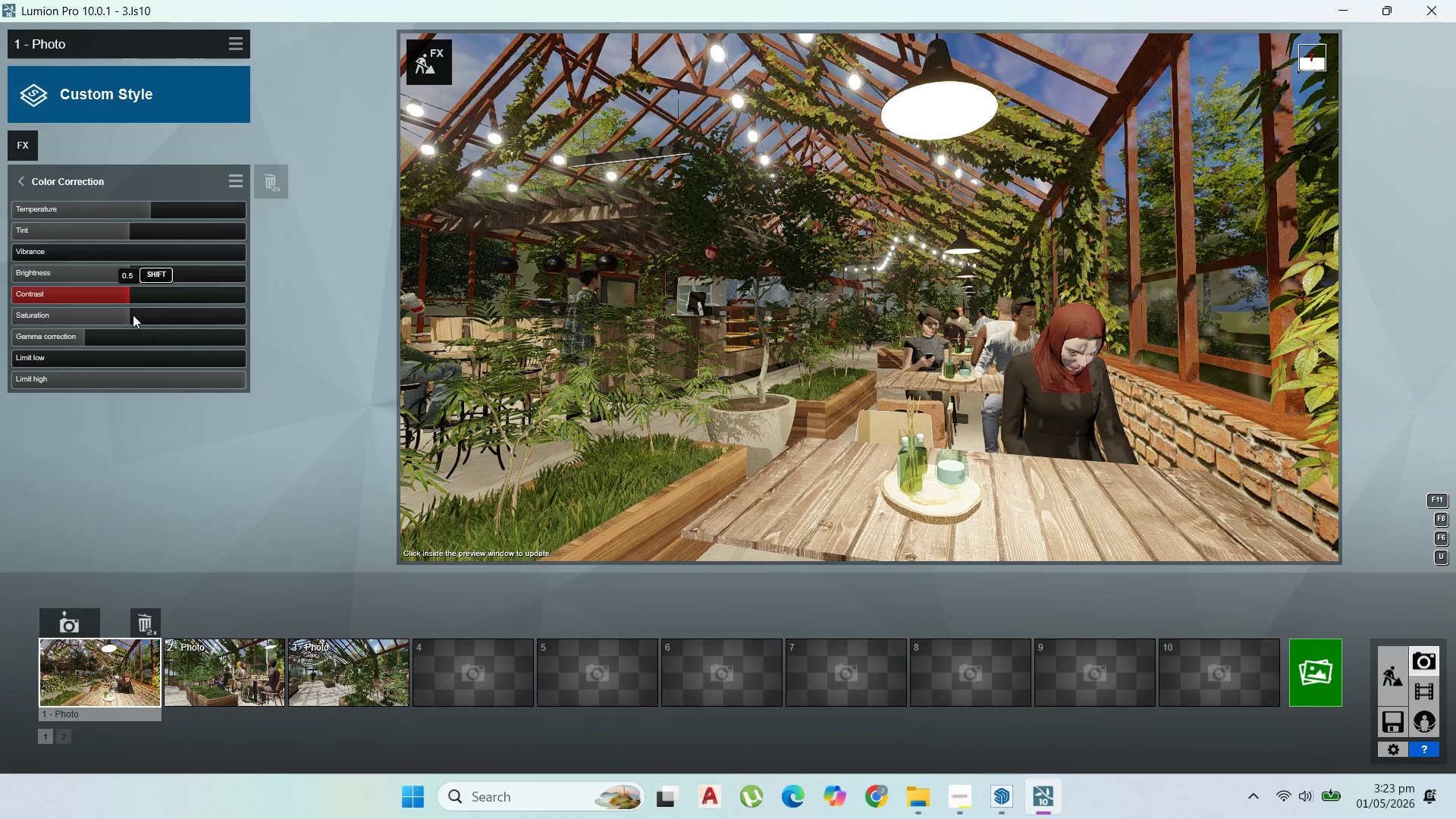 
left_click_drag(start_coordinate=[130, 303], to_coordinate=[137, 297])
 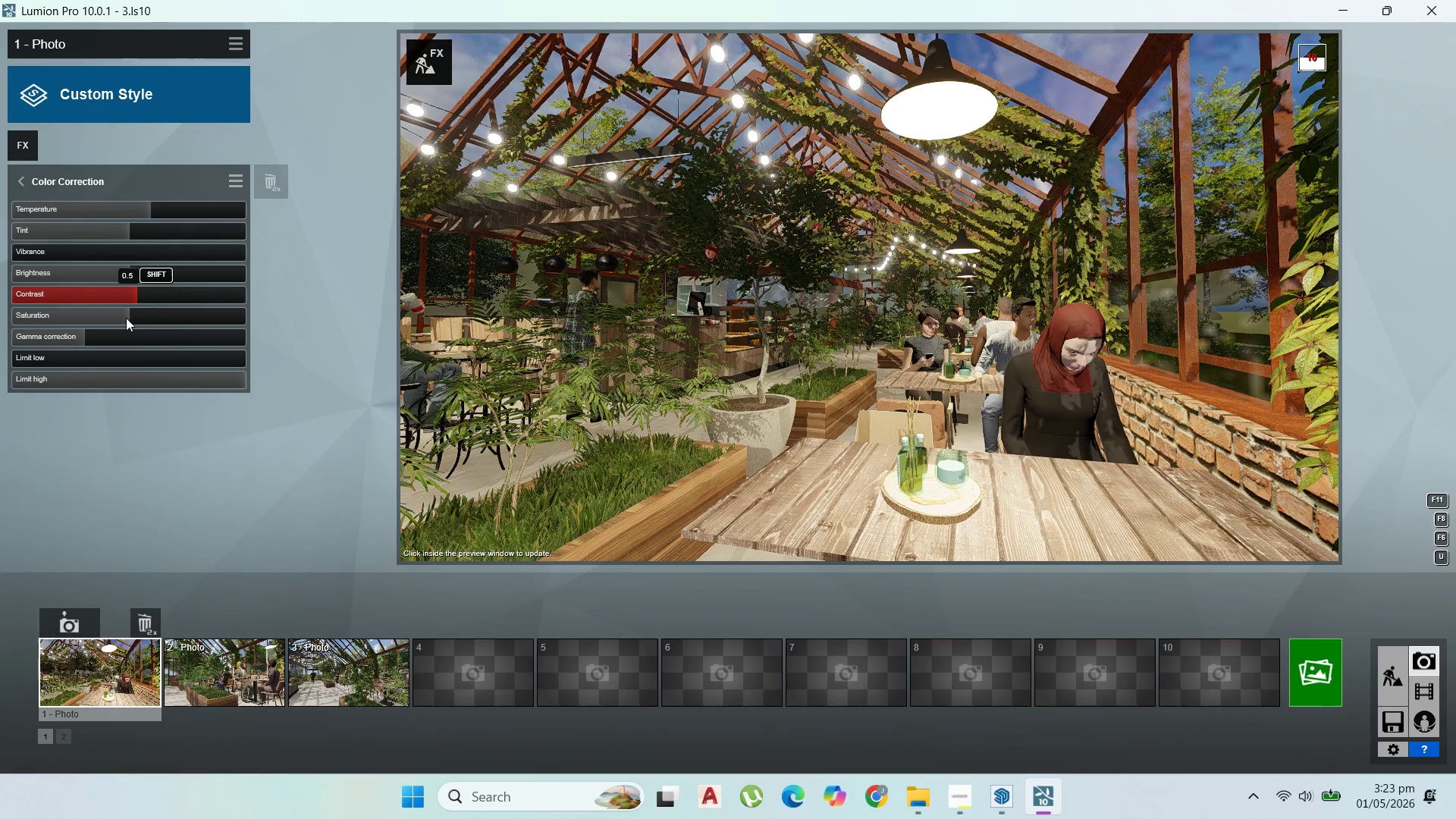 
left_click_drag(start_coordinate=[124, 318], to_coordinate=[118, 318])
 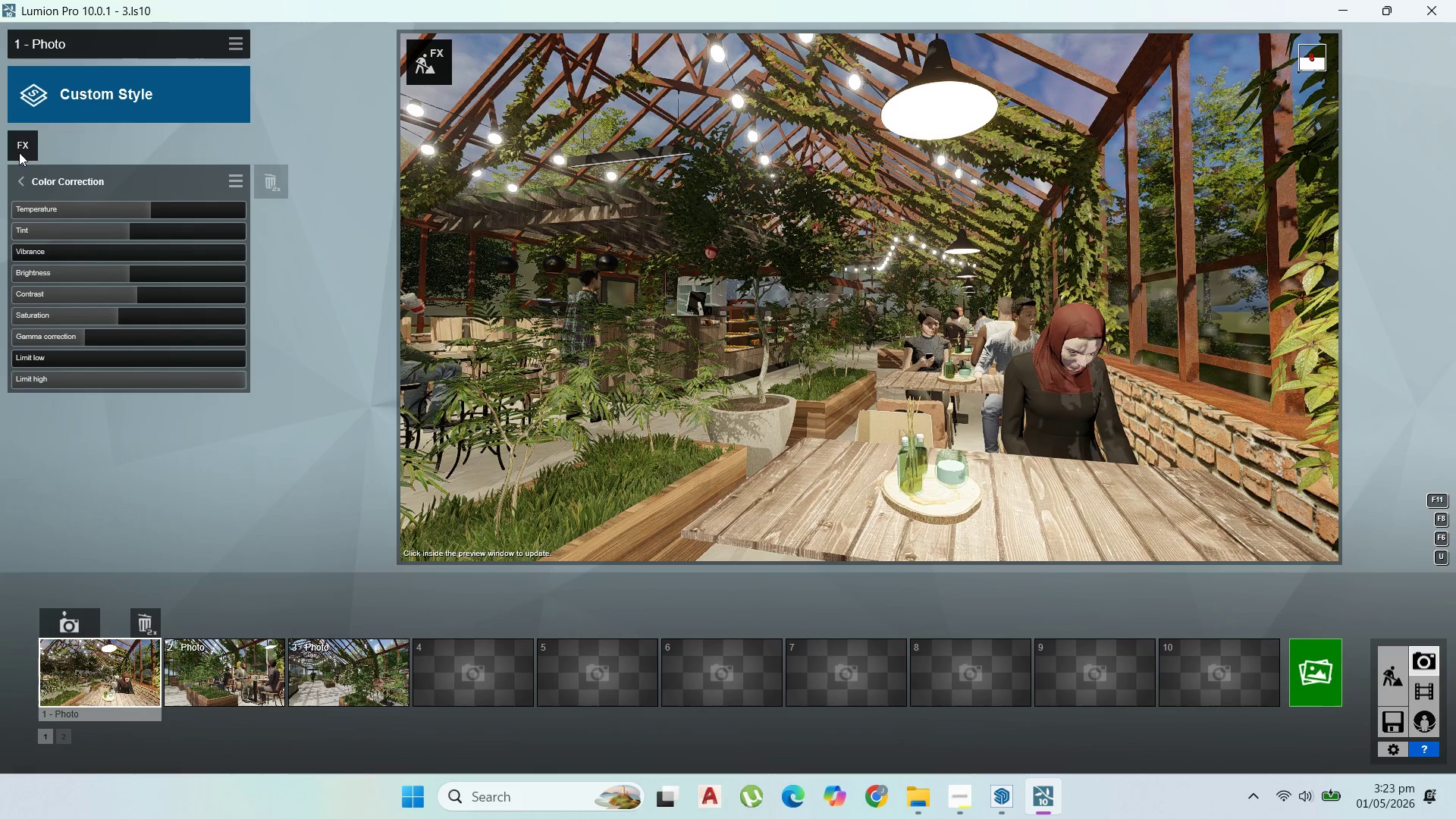 
left_click([19, 149])
 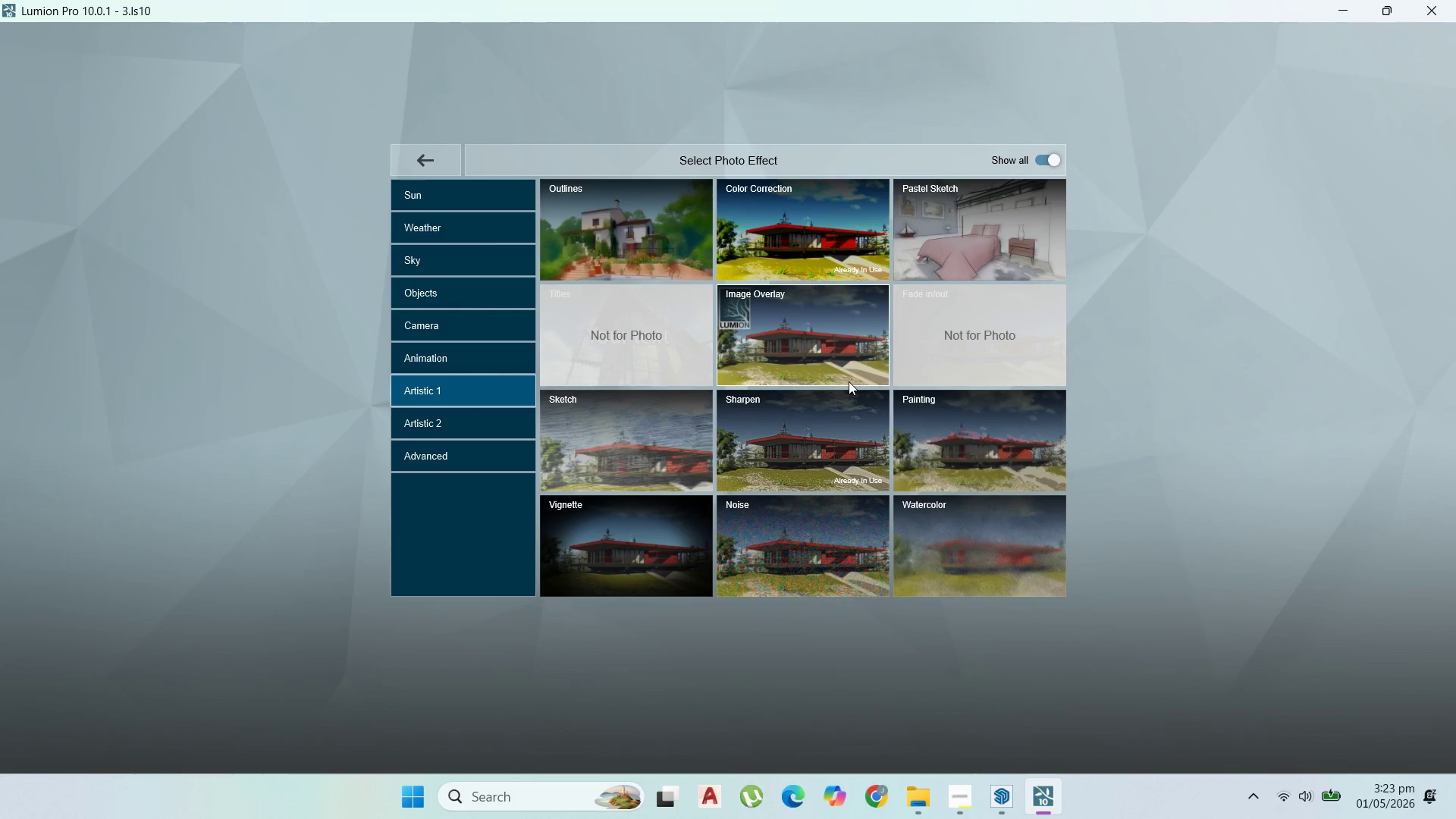 
wait(12.64)
 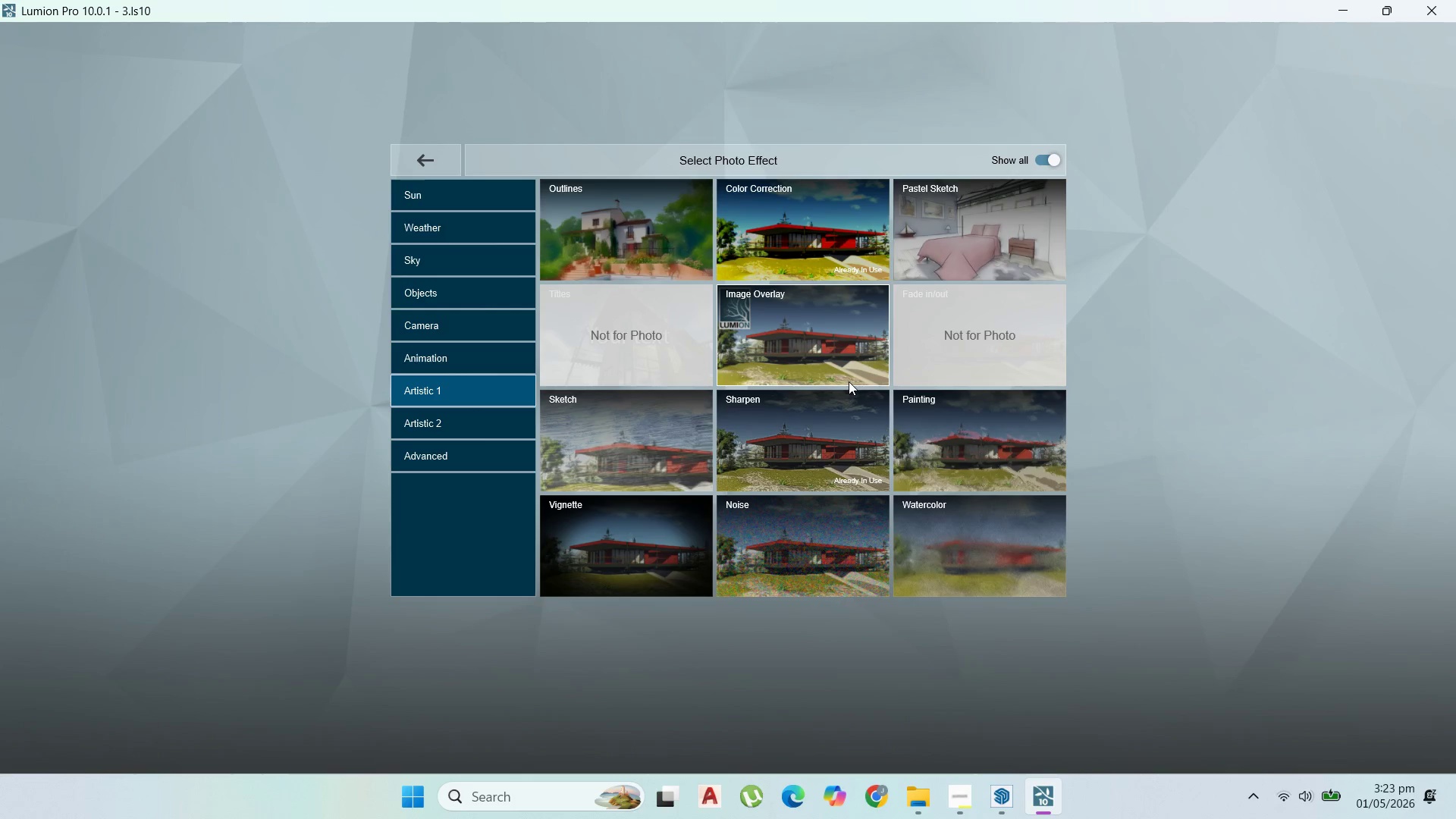 
left_click([450, 418])
 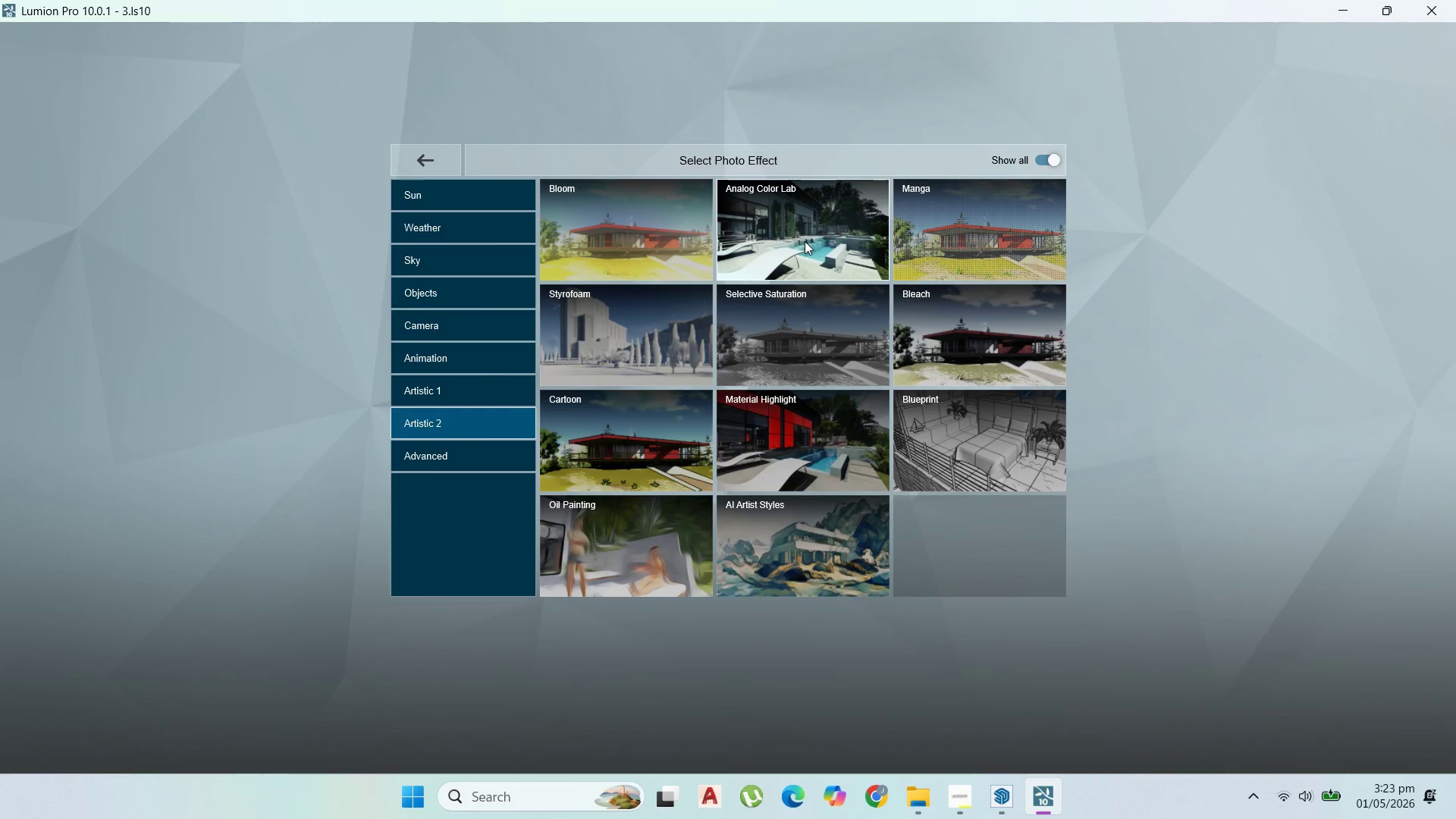 
wait(8.56)
 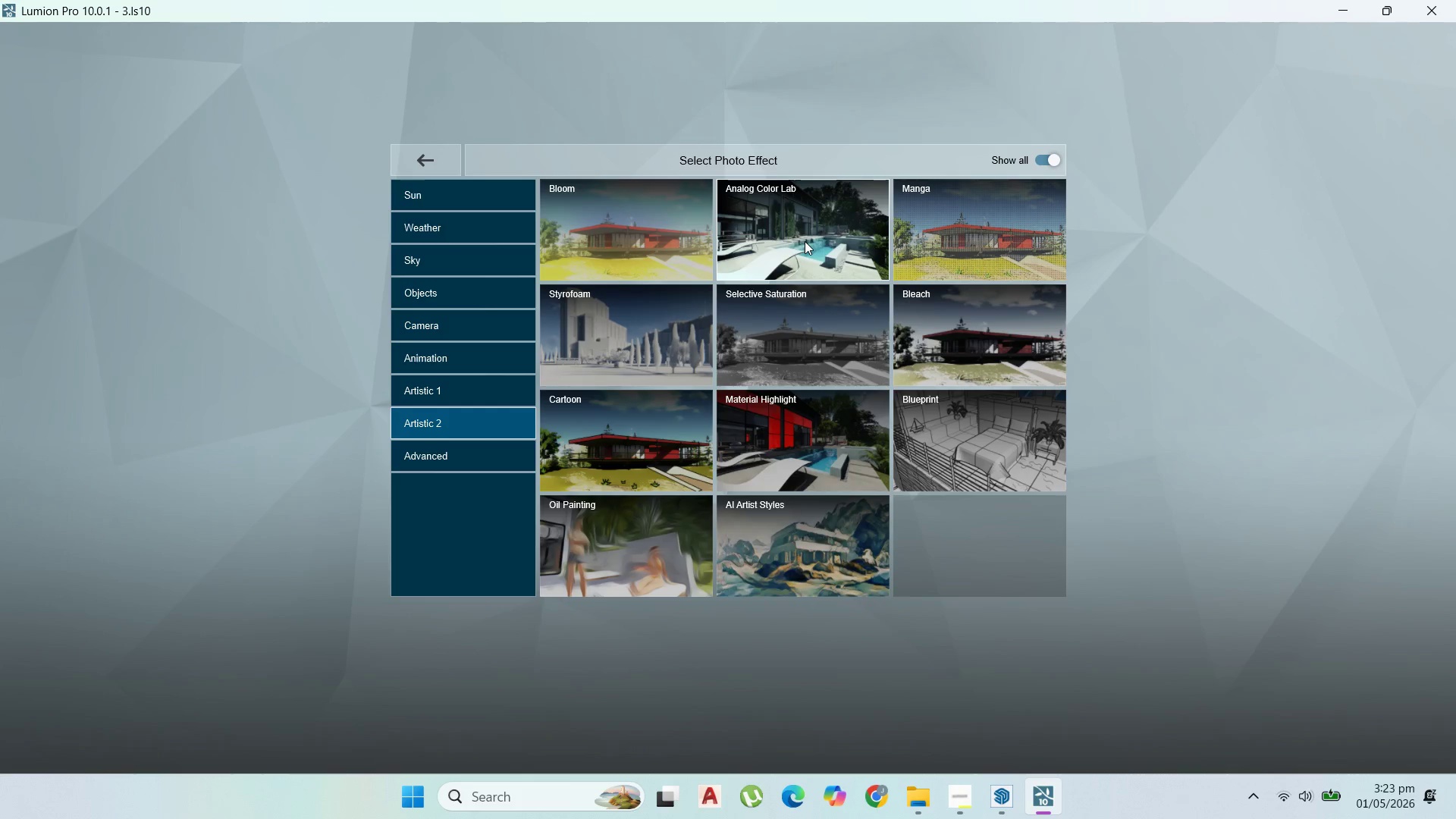 
left_click([444, 394])
 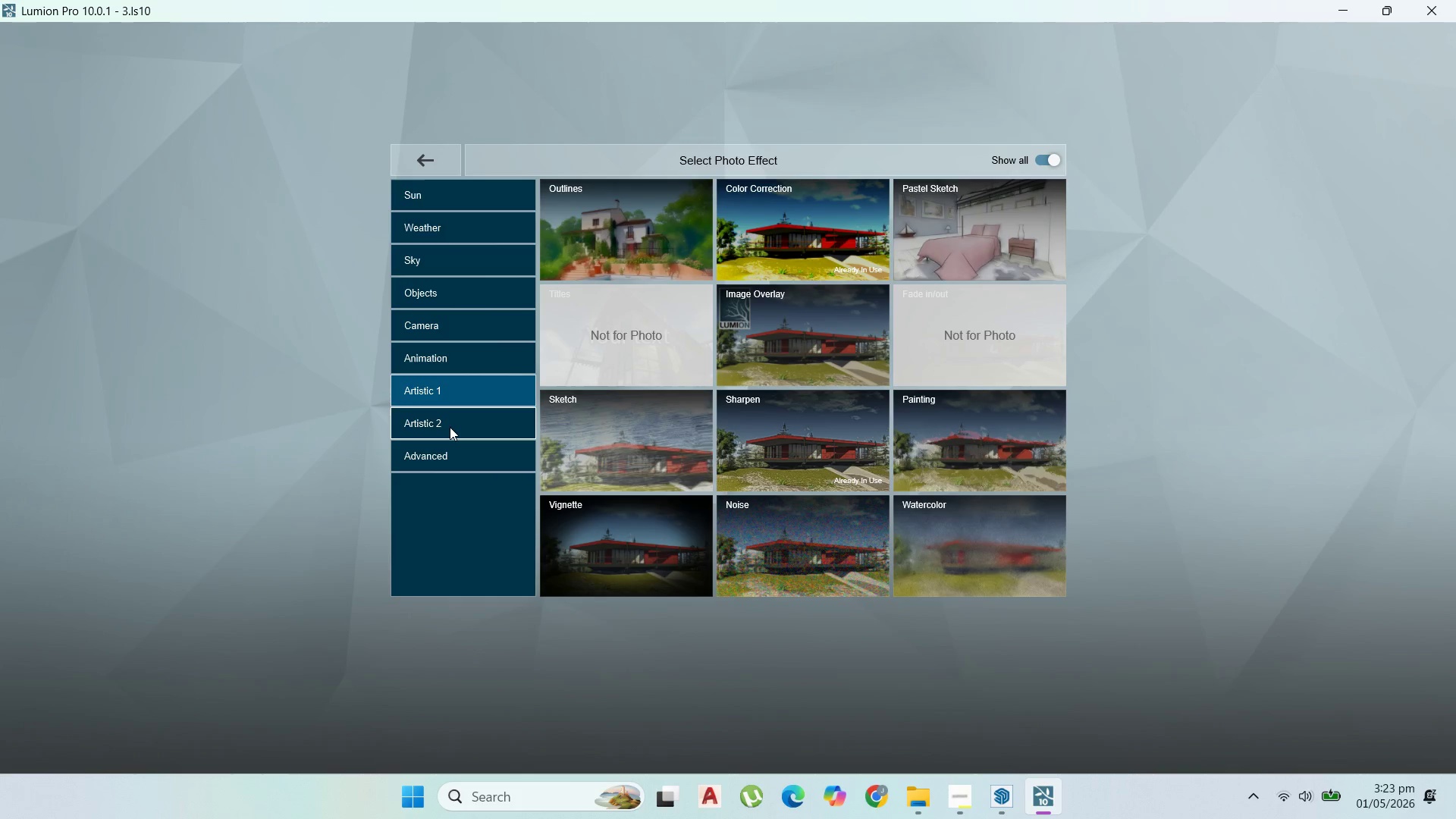 
left_click([450, 427])
 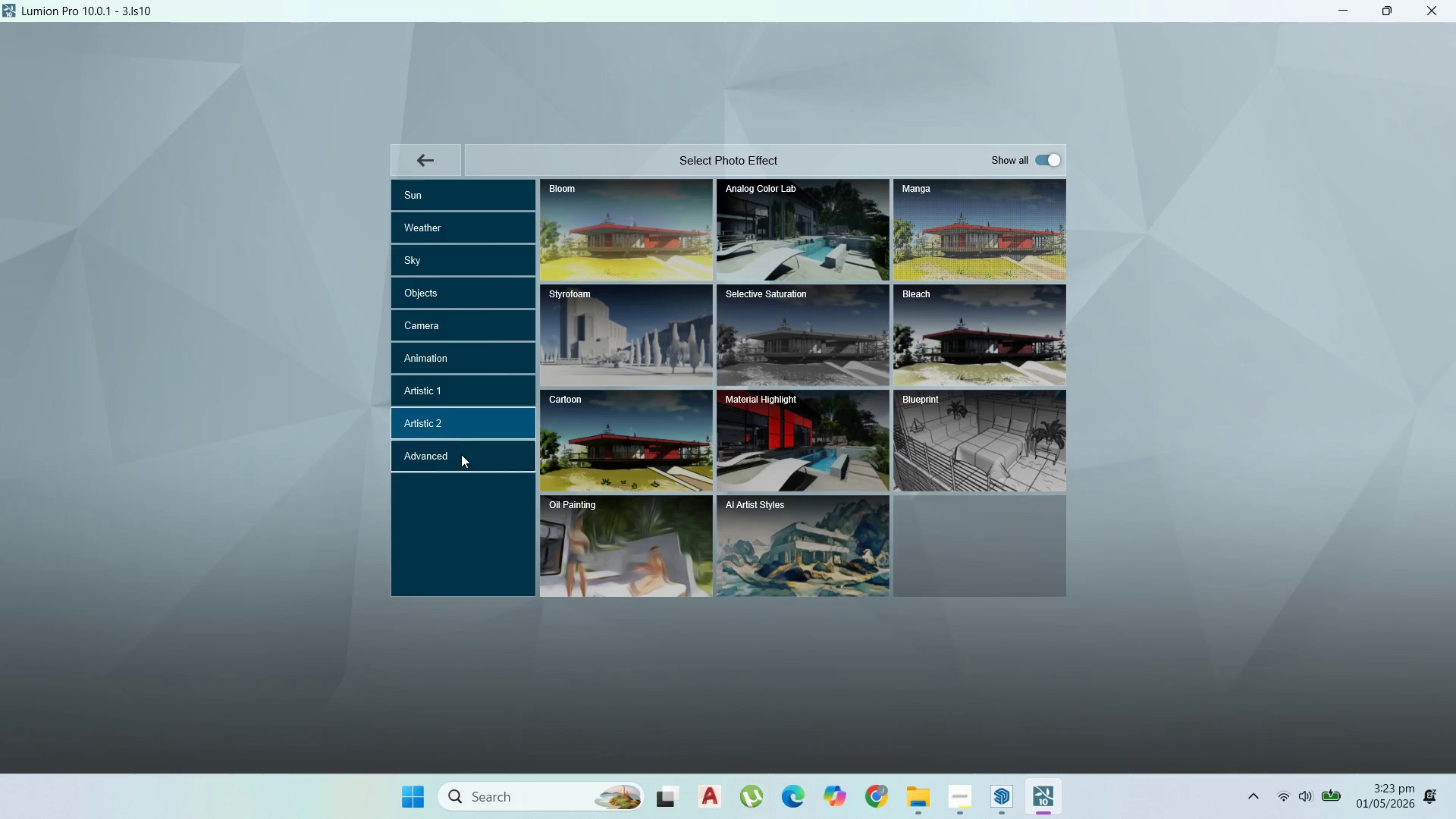 
left_click([462, 457])
 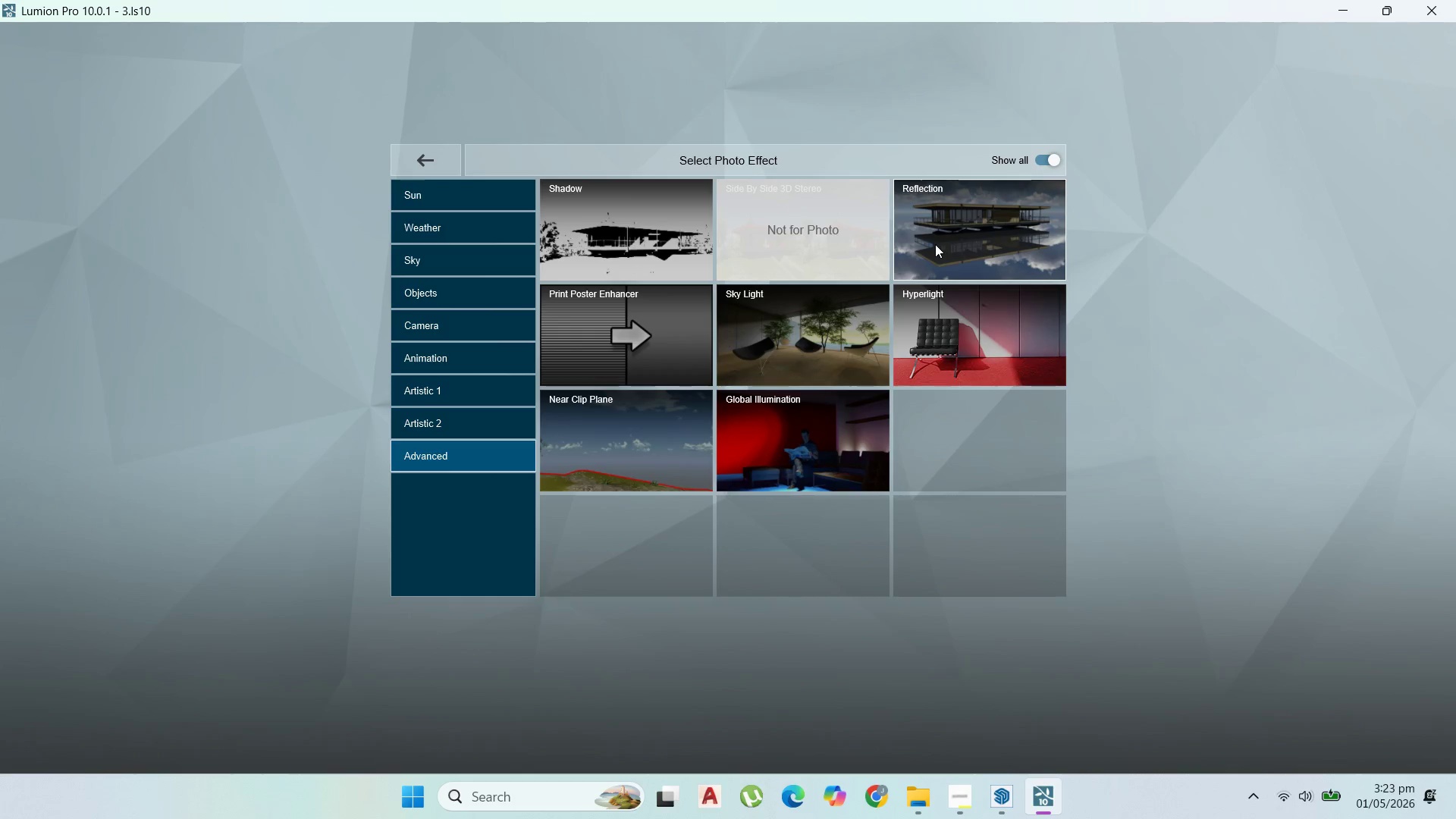 
left_click([935, 244])
 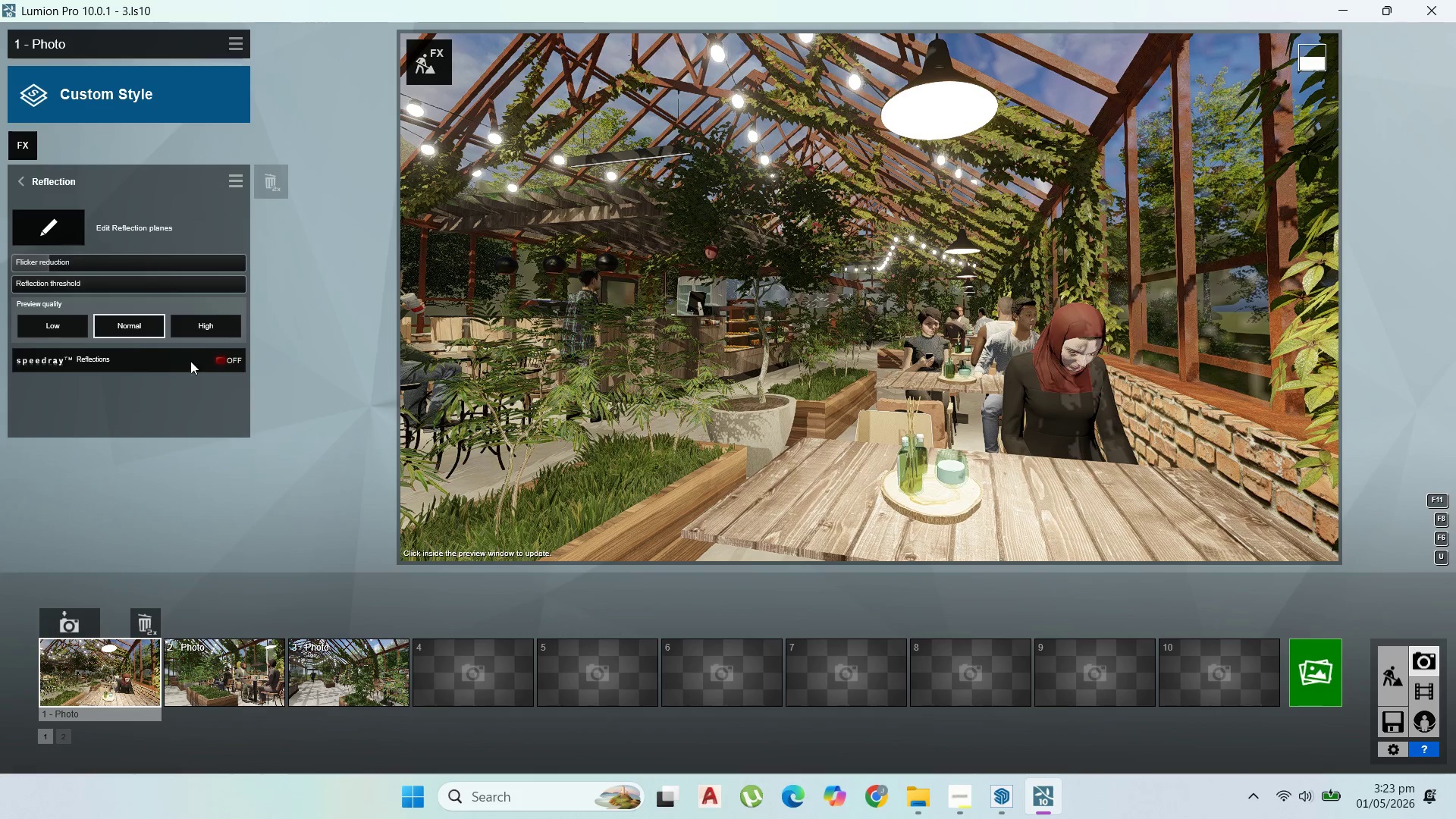 
left_click([221, 362])
 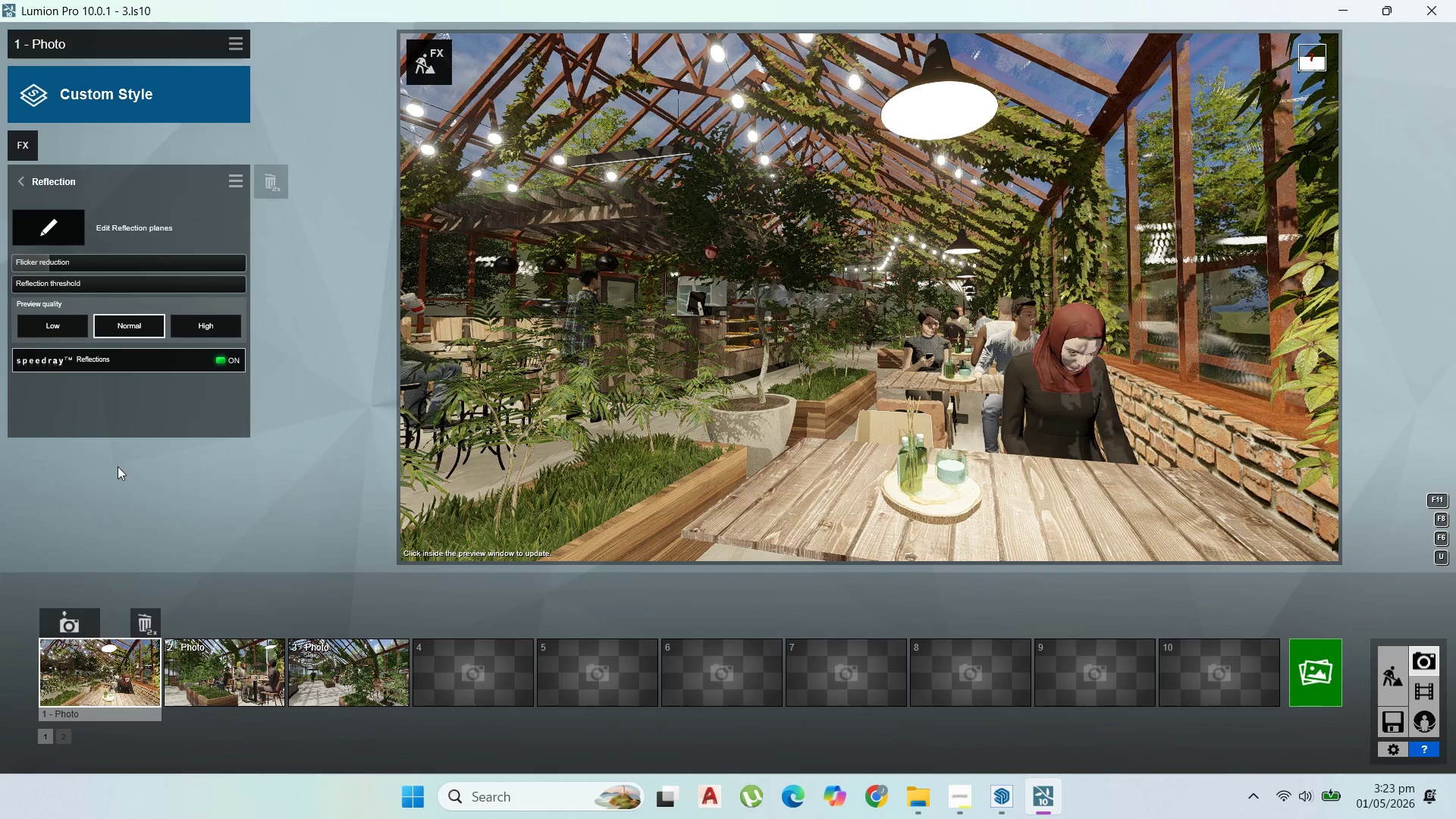 
left_click([42, 238])
 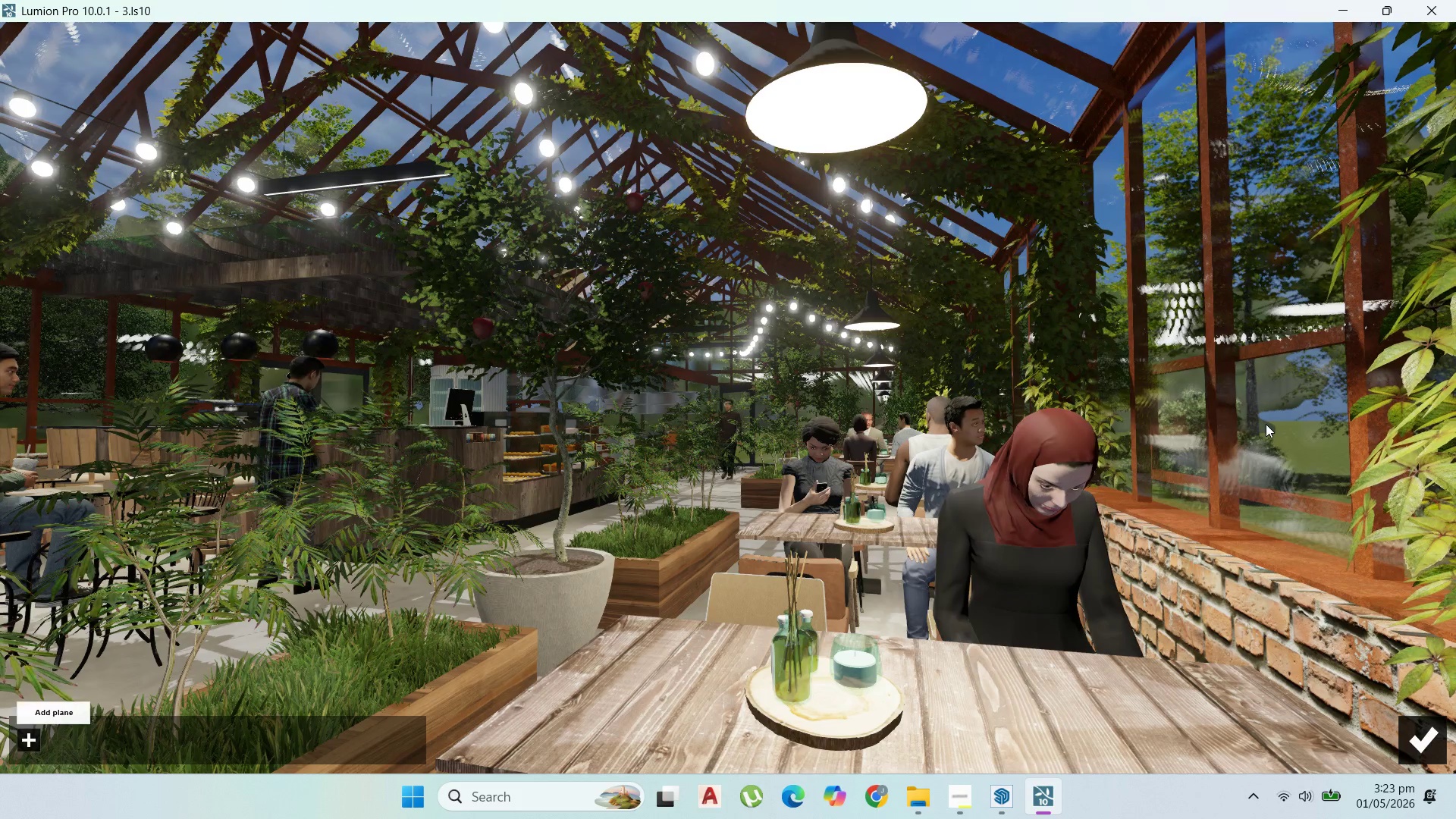 
wait(5.52)
 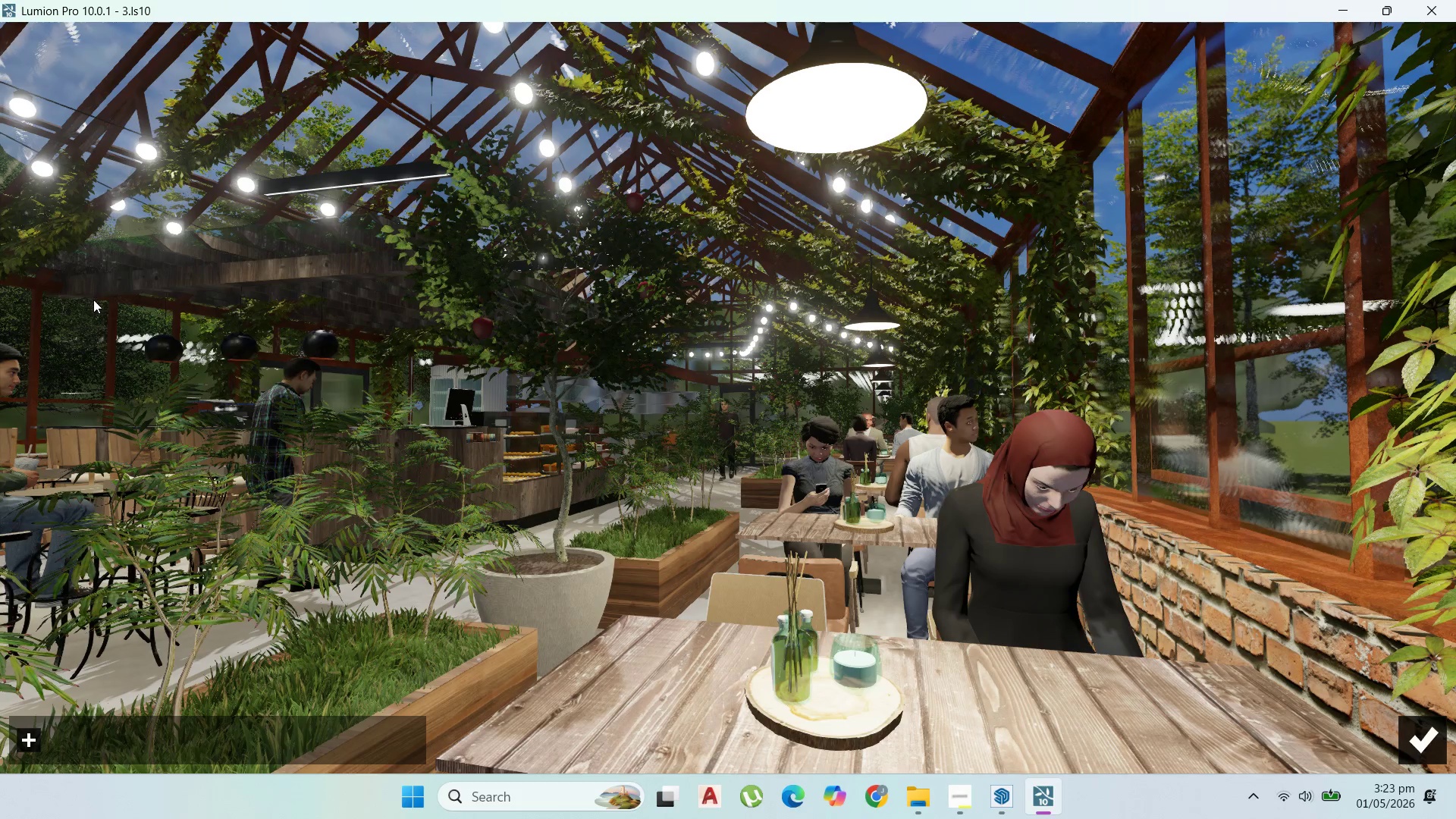 
left_click([1268, 424])
 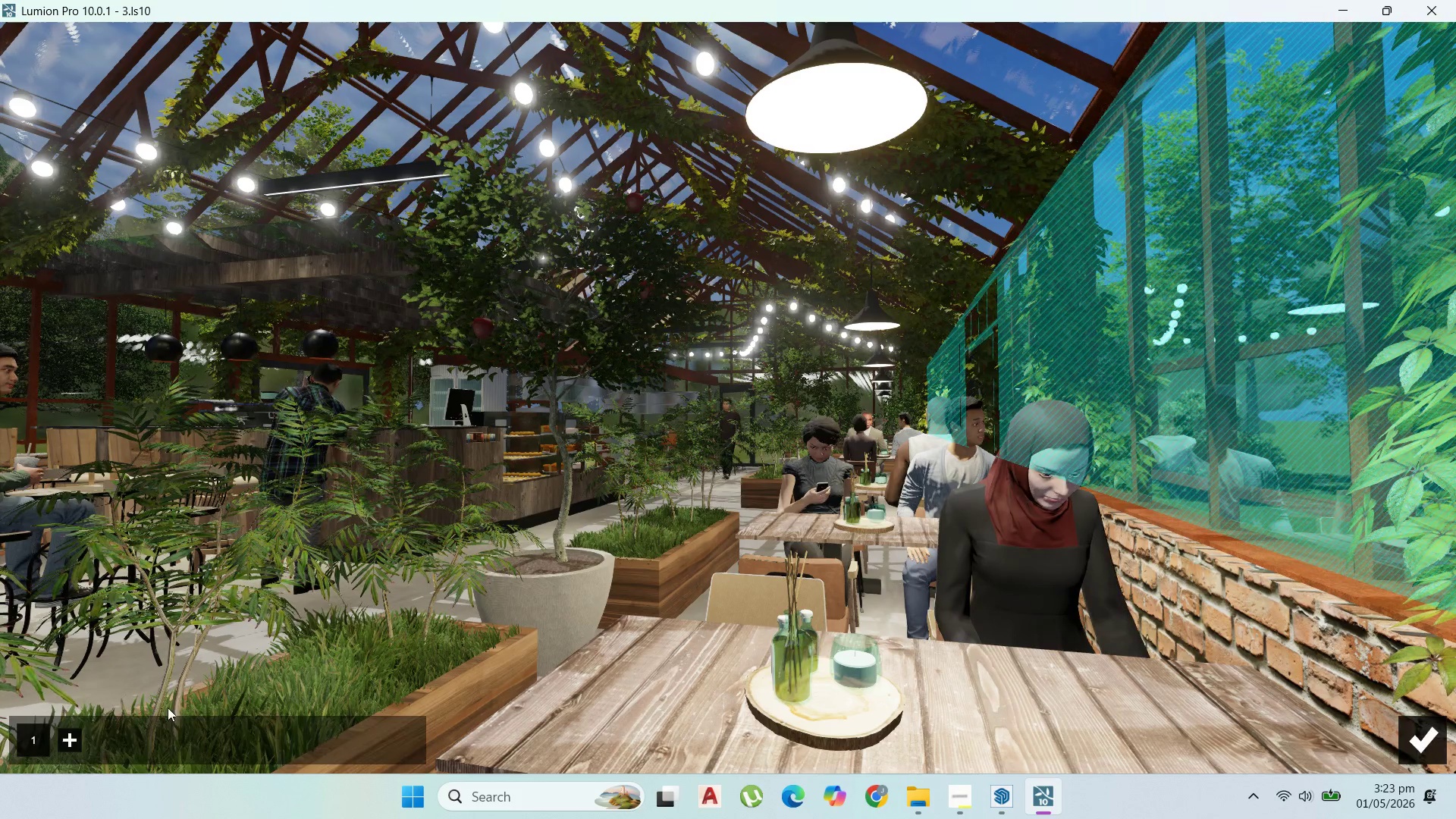 
left_click([71, 739])
 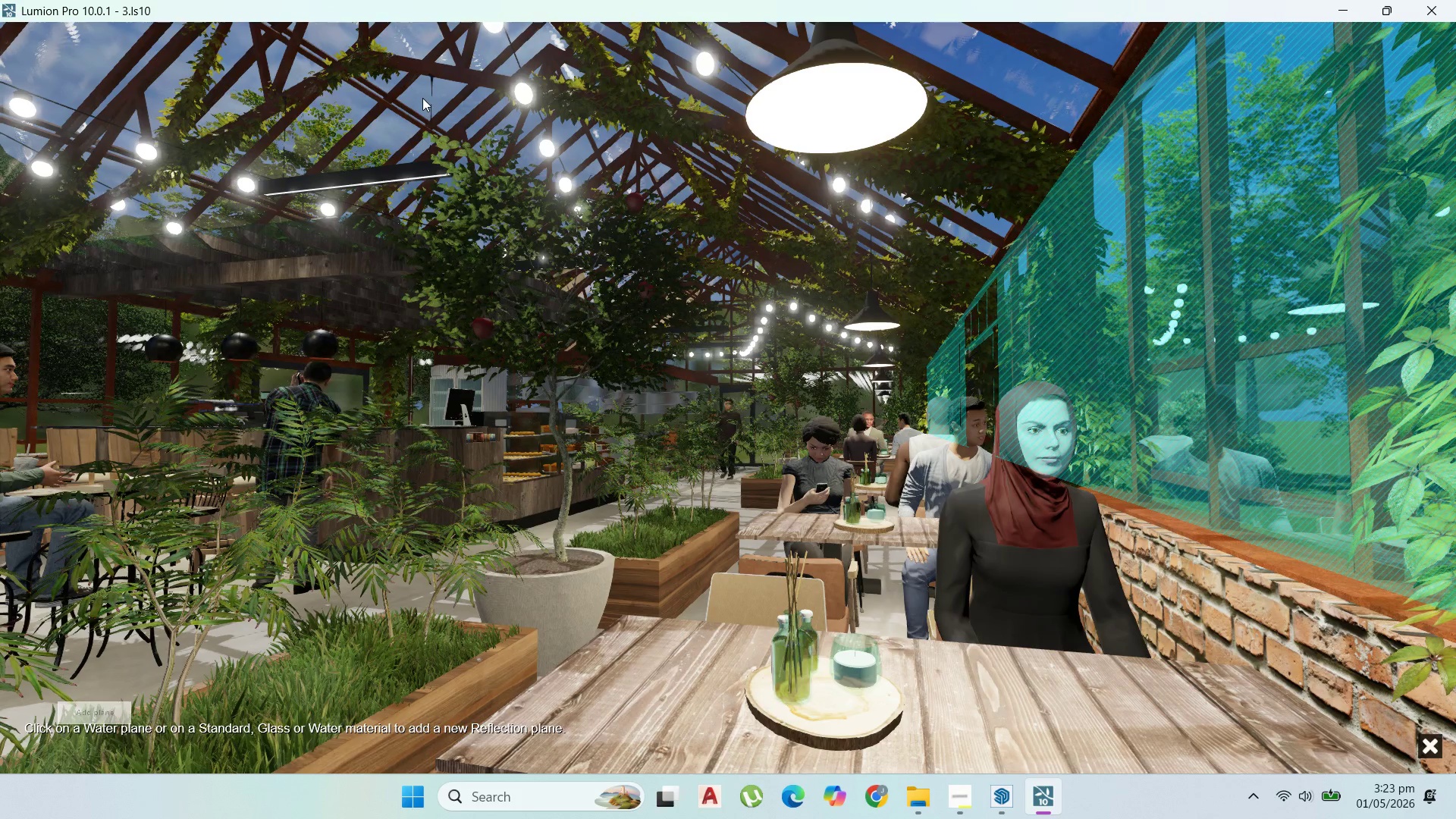 
left_click([422, 98])
 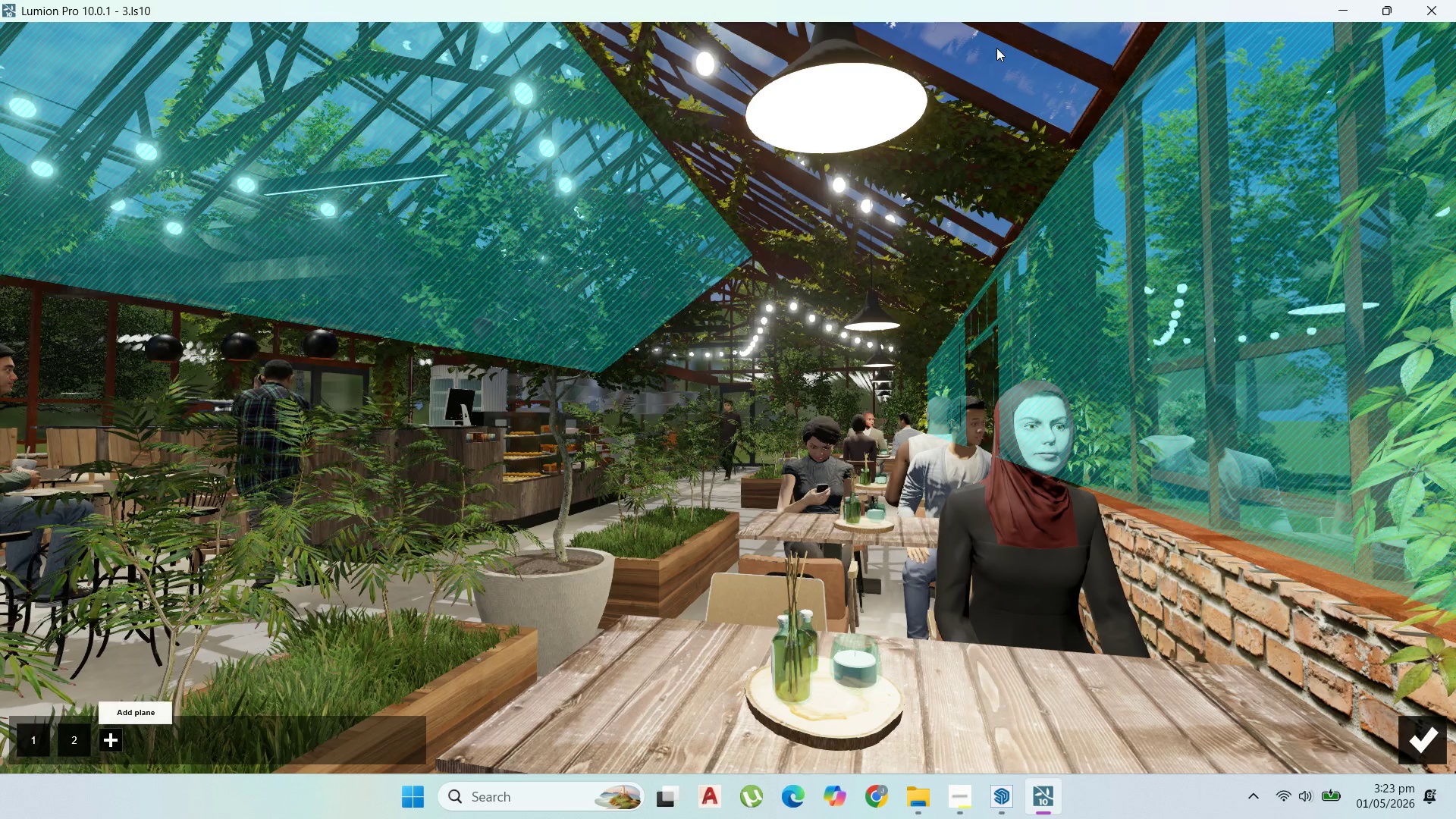 
wait(6.75)
 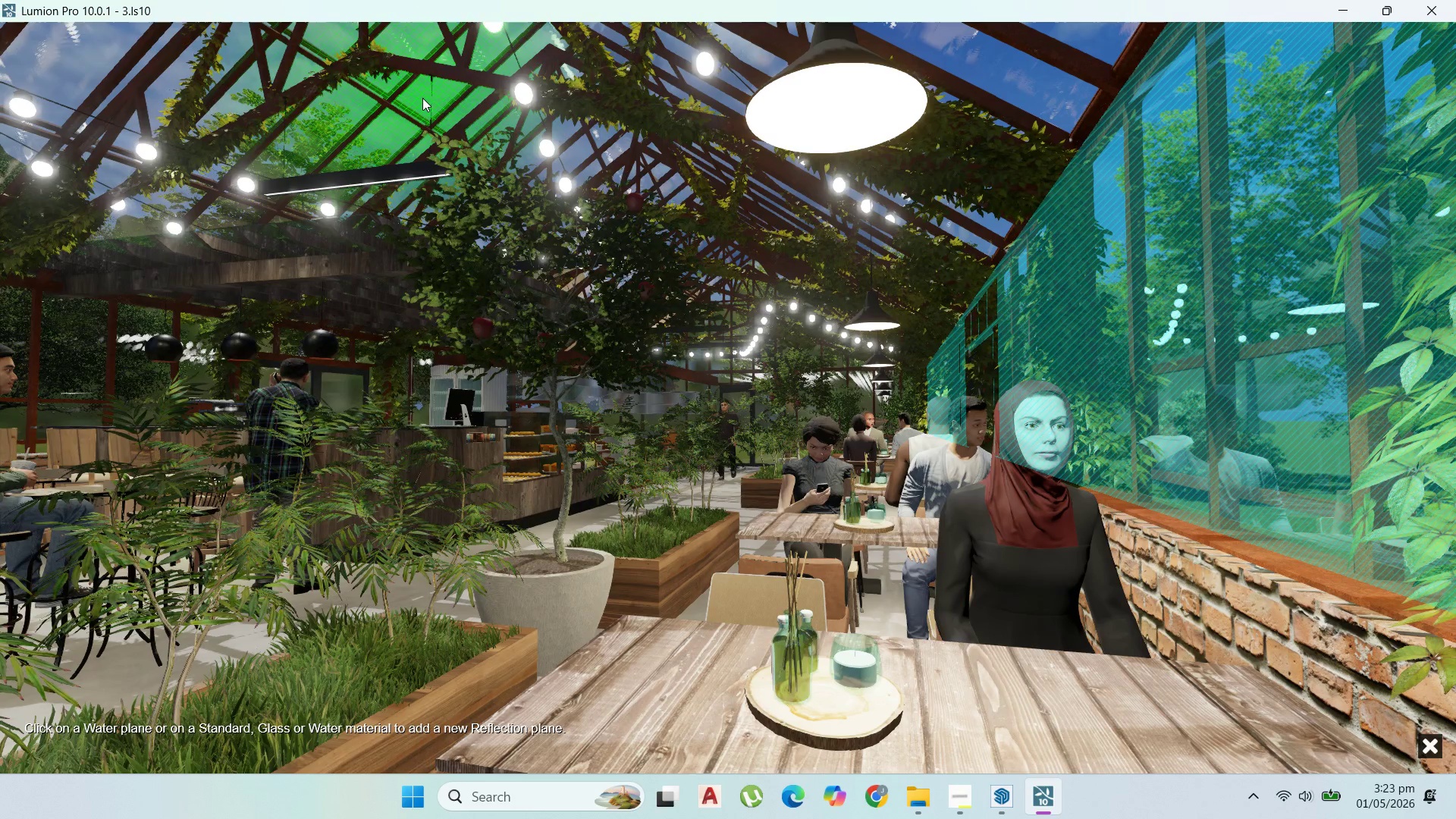 
left_click([996, 52])
 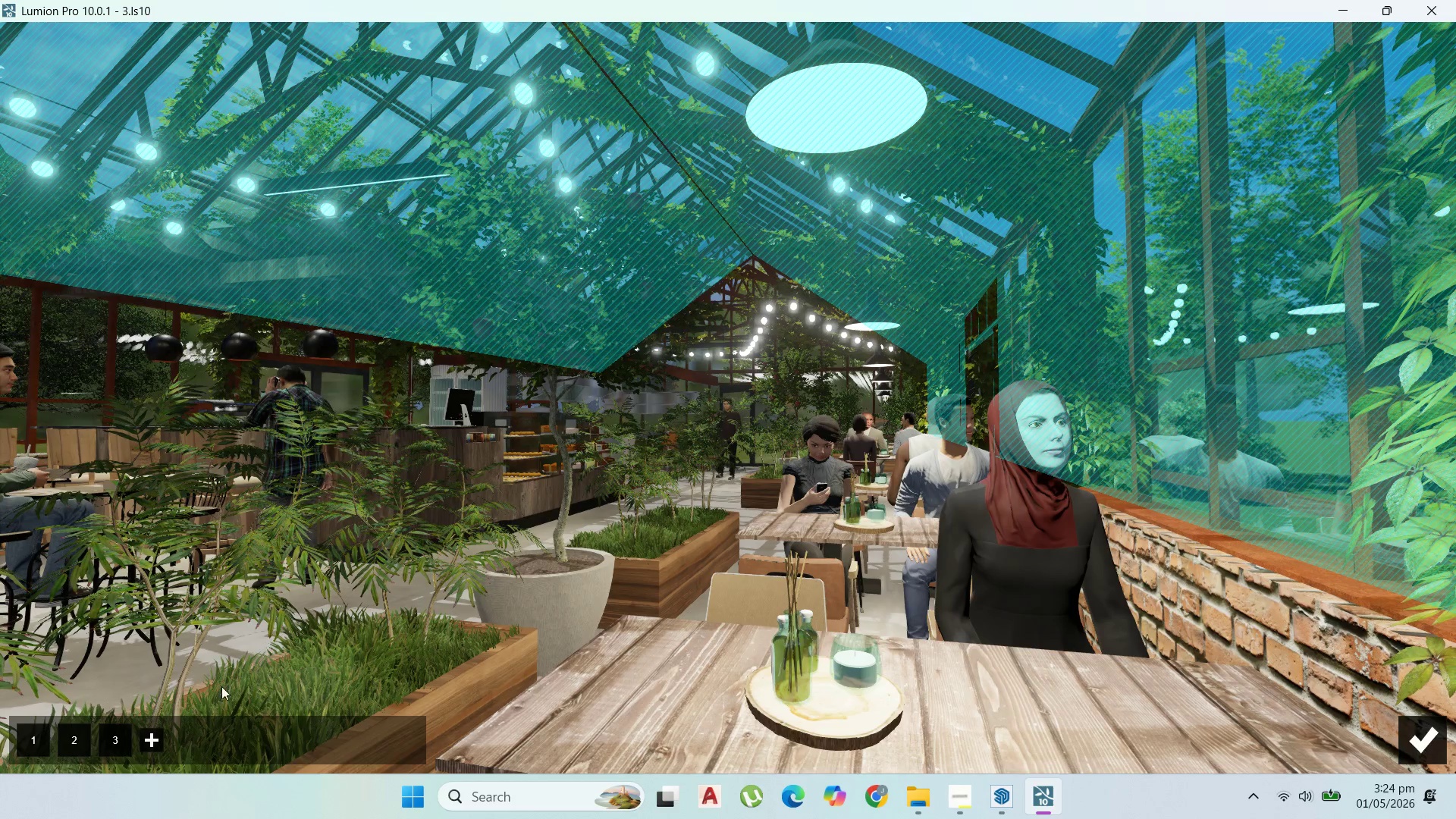 
wait(14.97)
 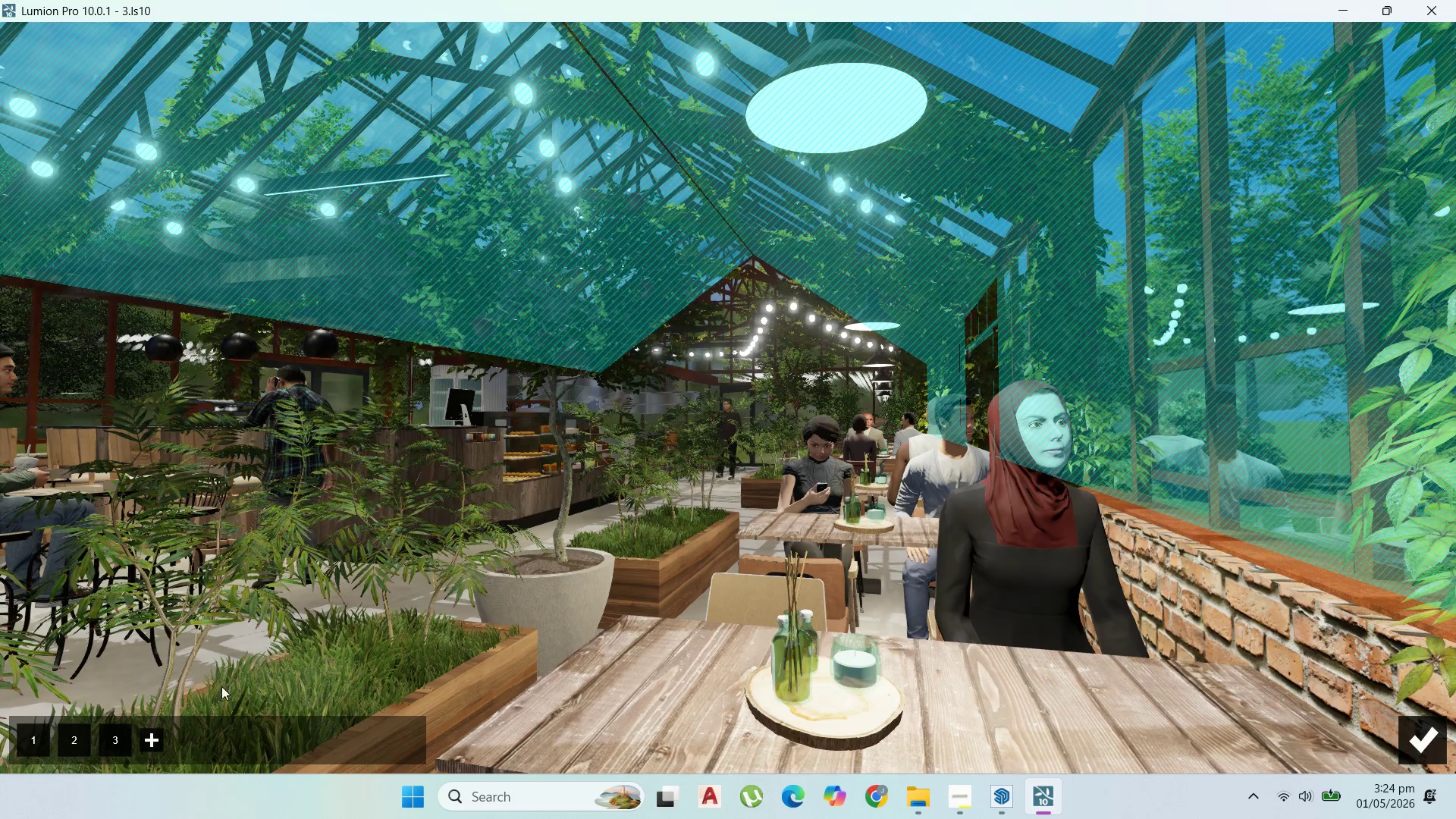 
left_click([865, 382])
 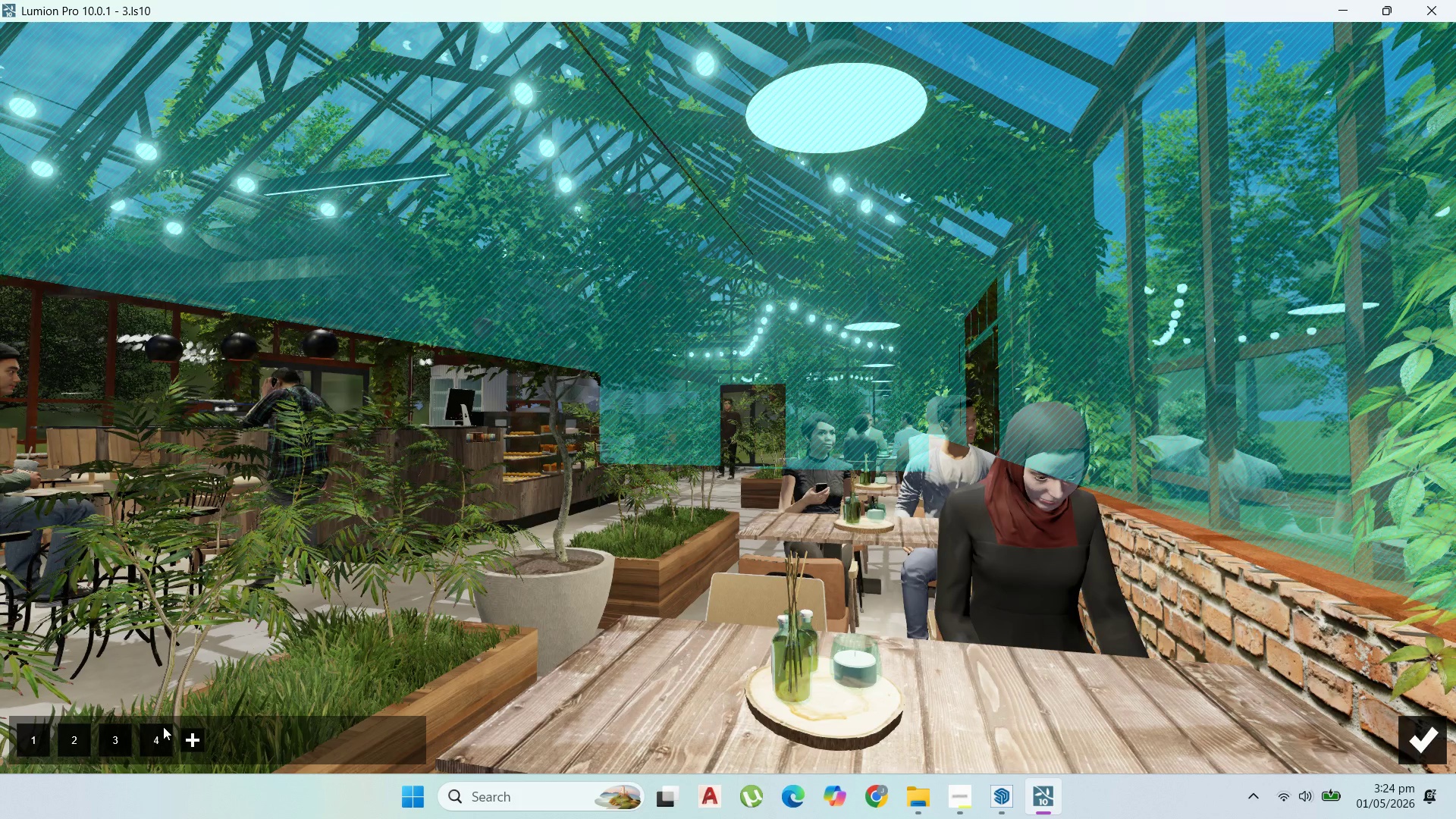 
wait(9.11)
 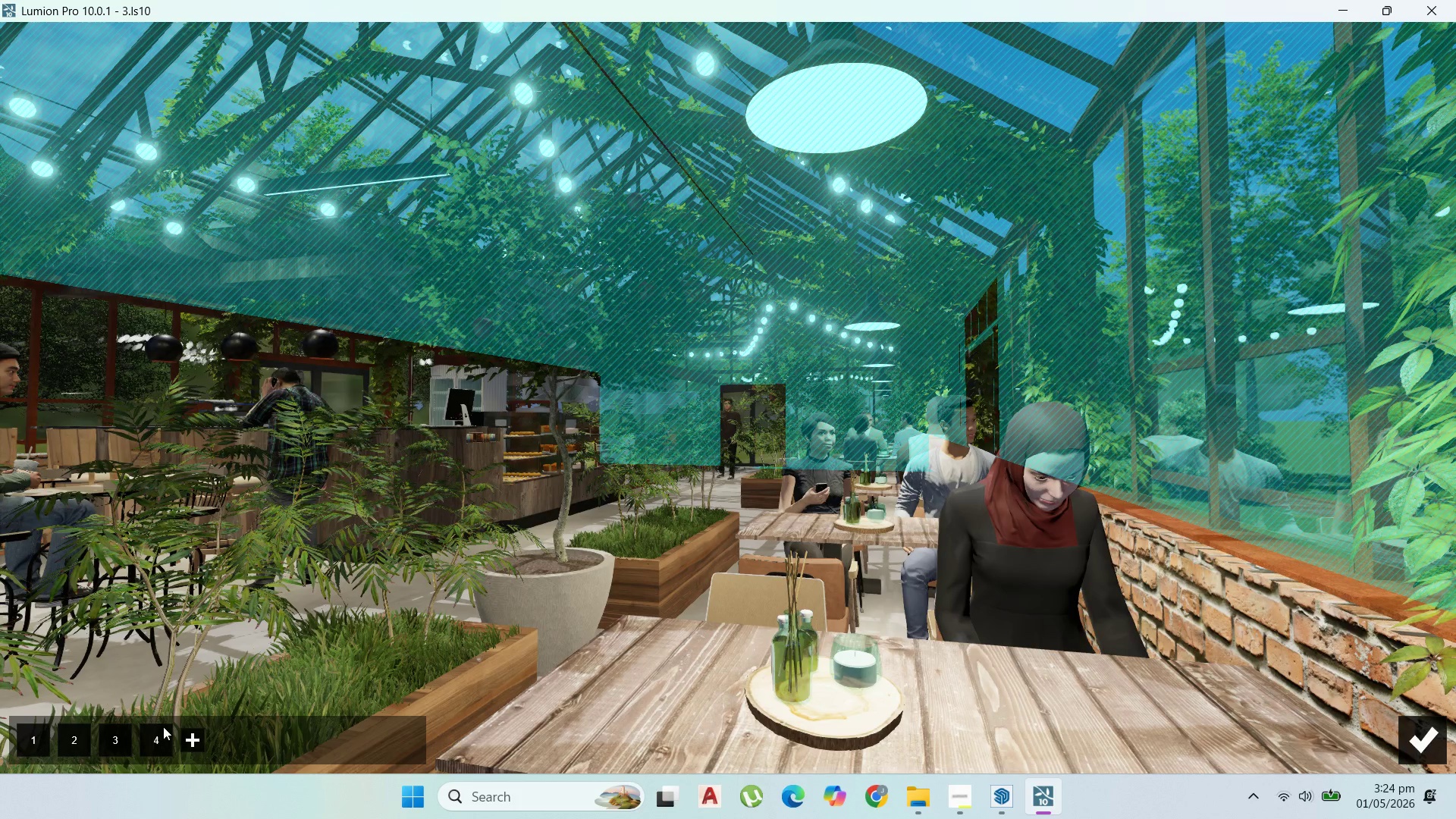 
left_click([651, 414])
 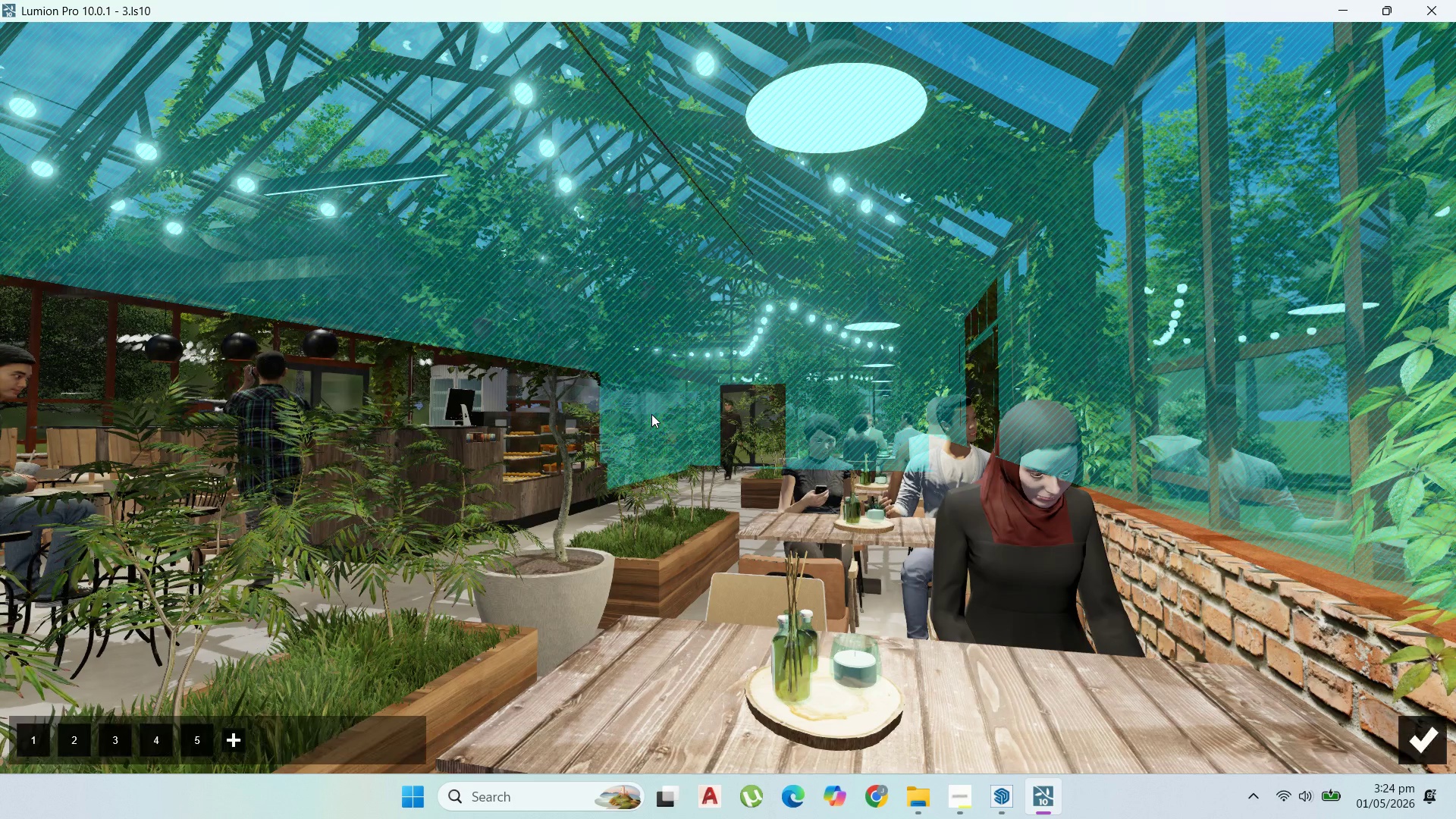 
left_click([1417, 739])
 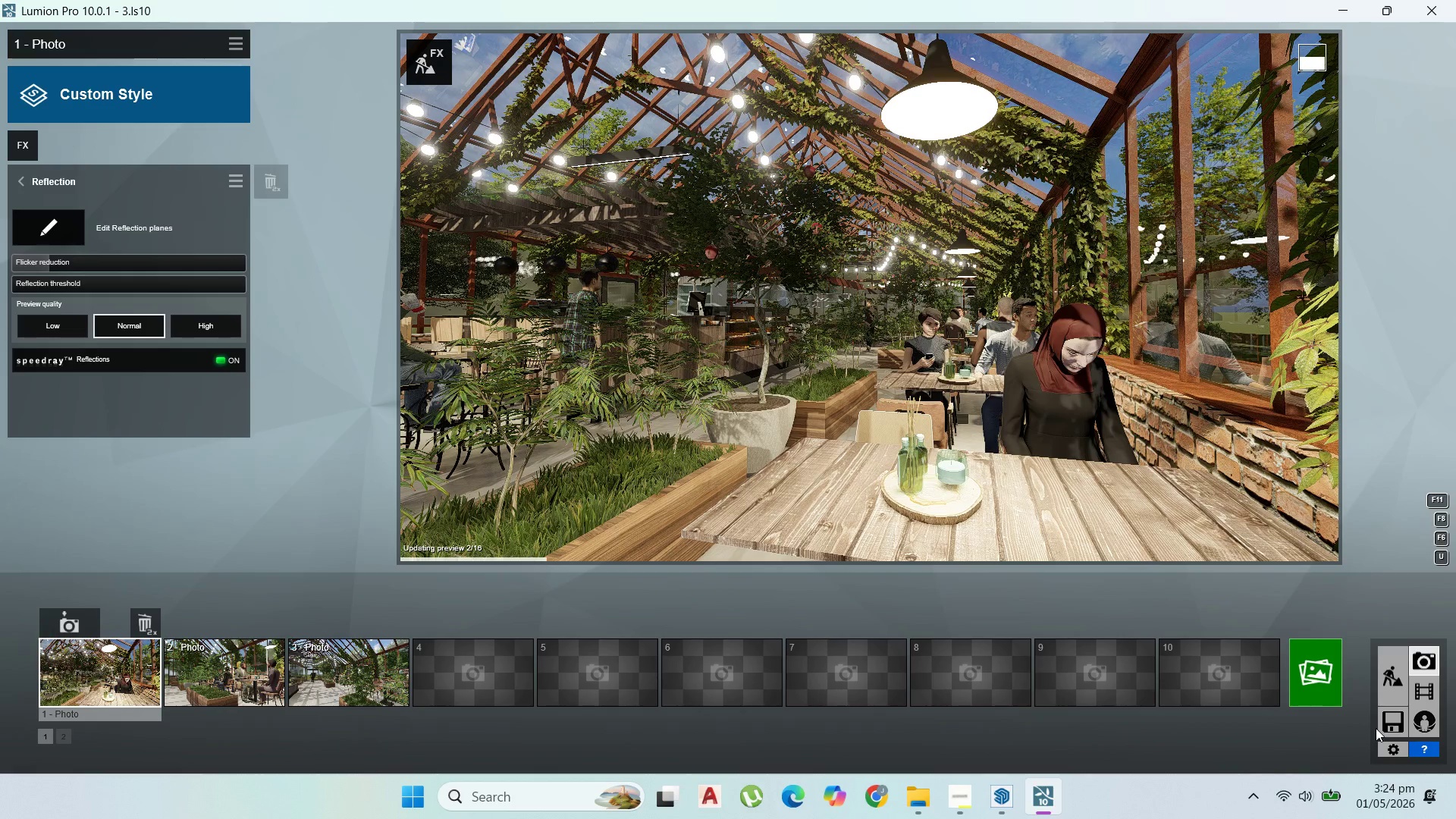 
wait(7.05)
 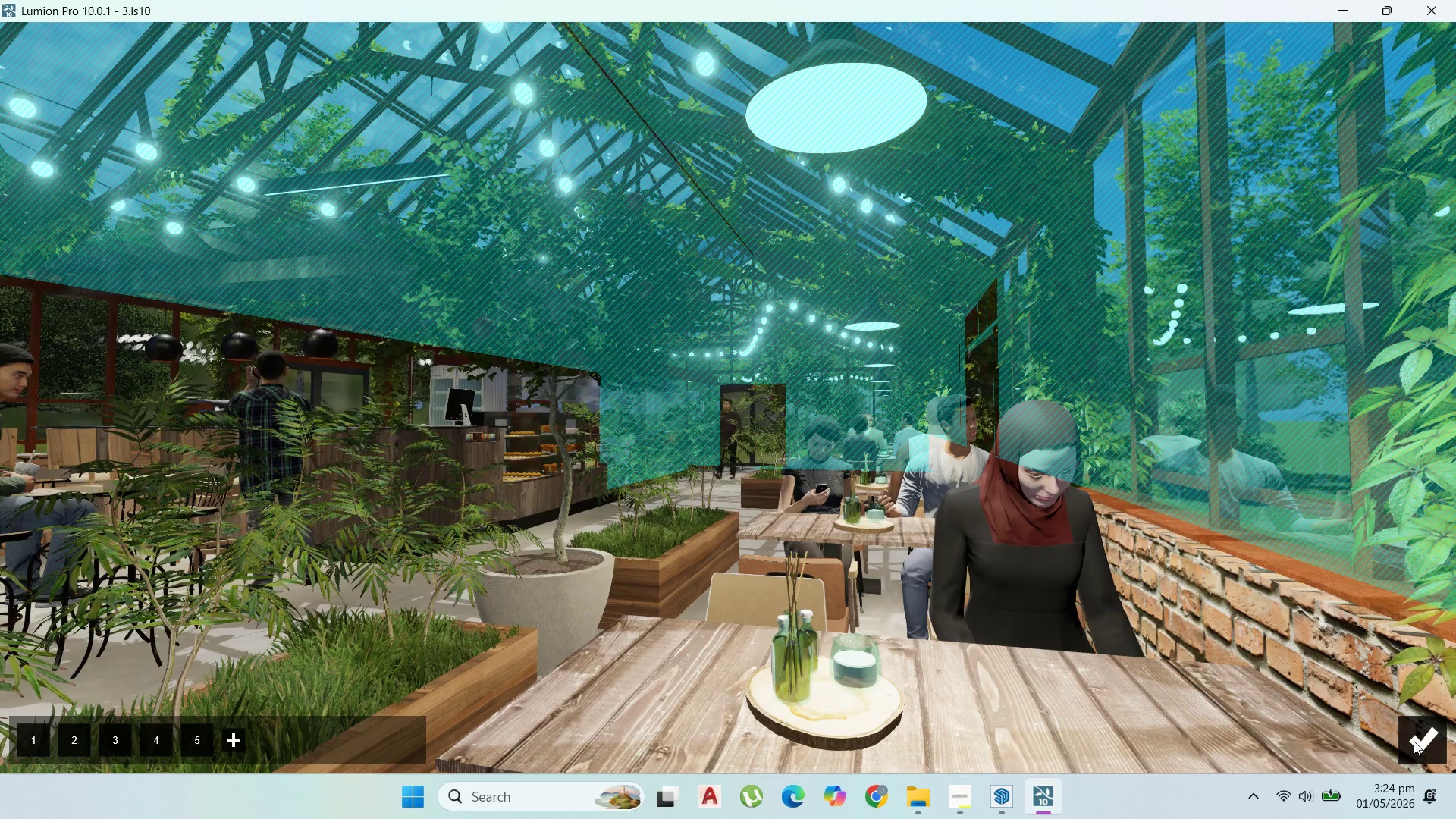 
mouse_move([663, 777])
 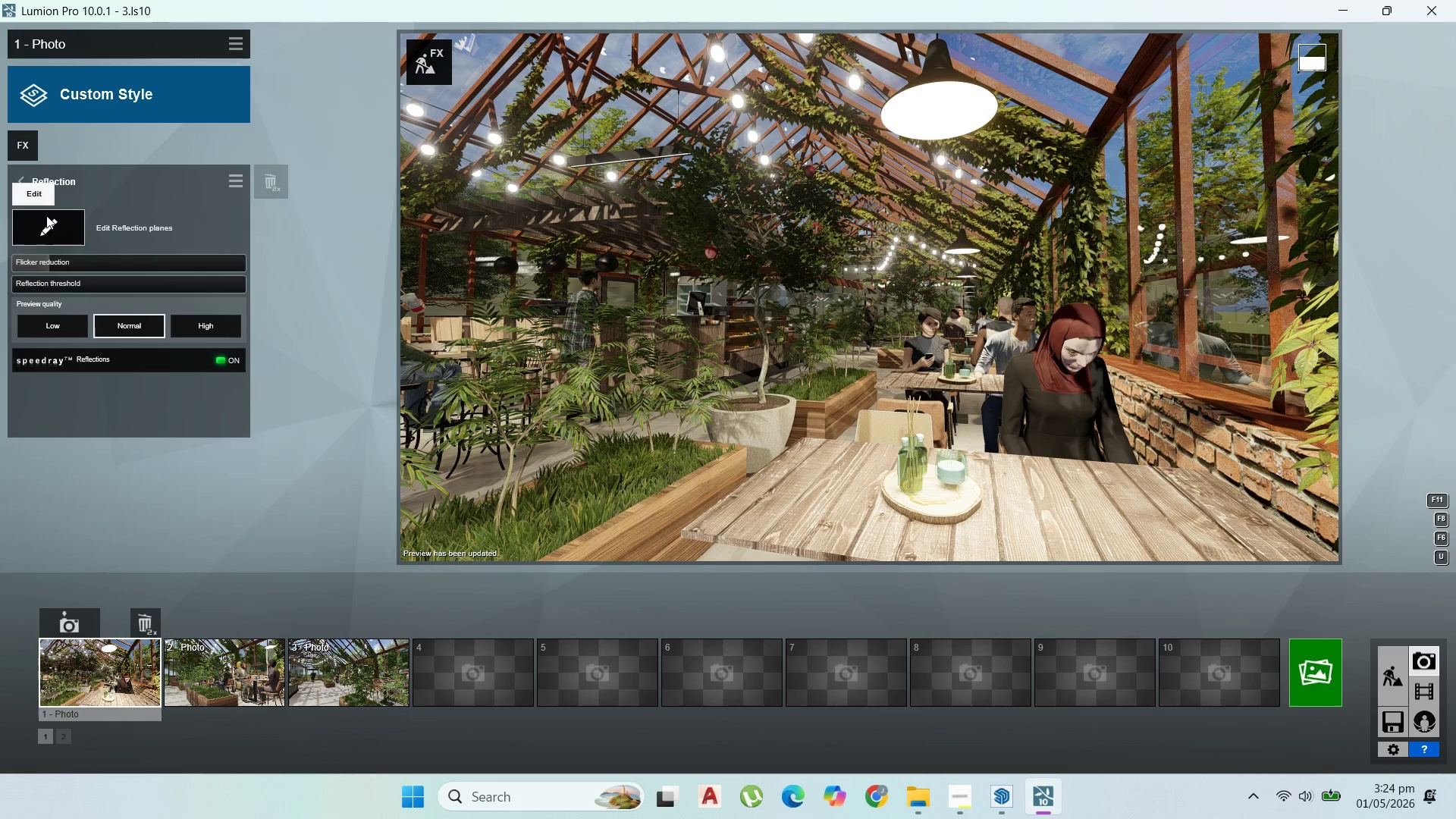 
wait(16.99)
 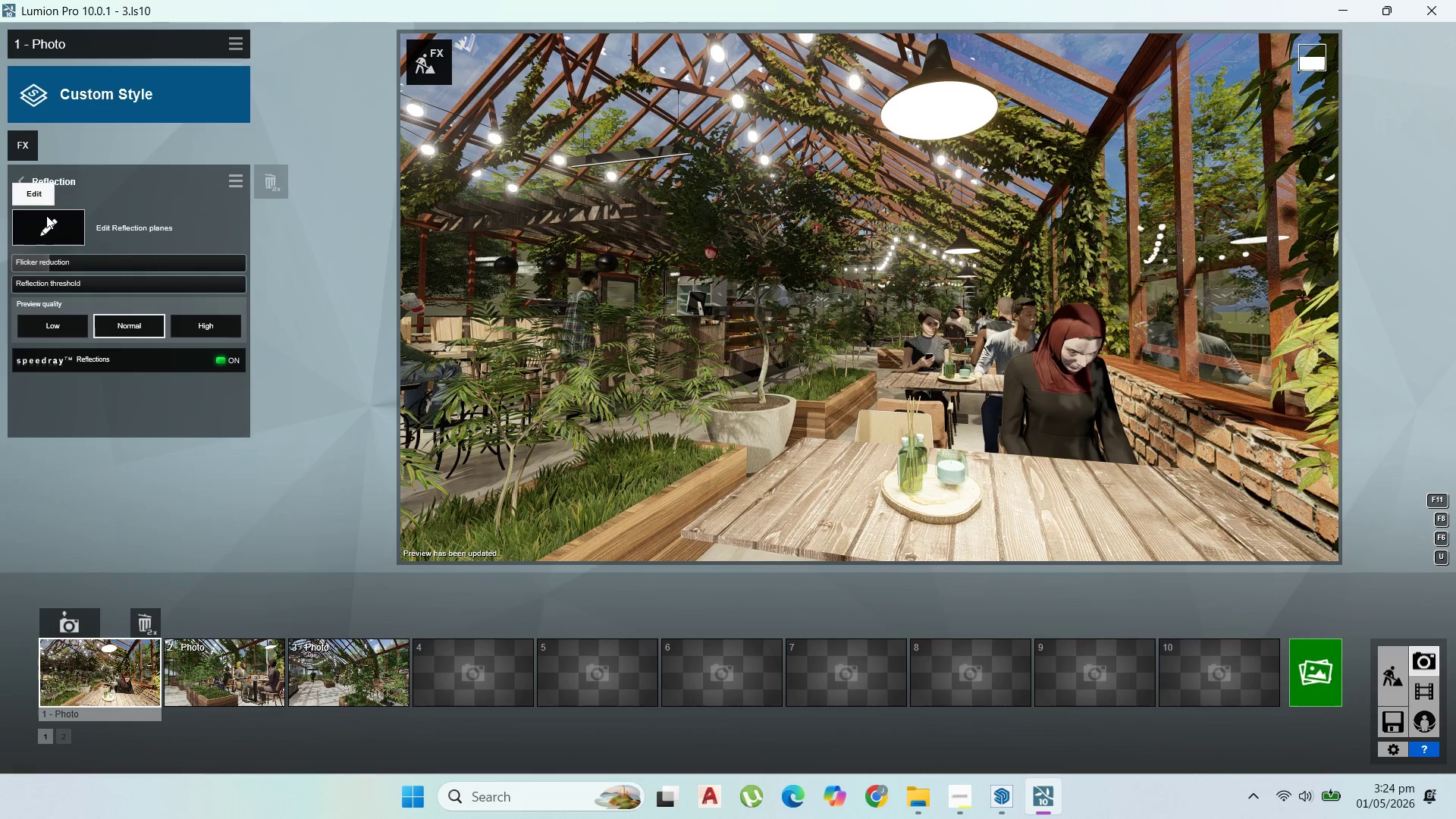 
left_click([317, 693])
 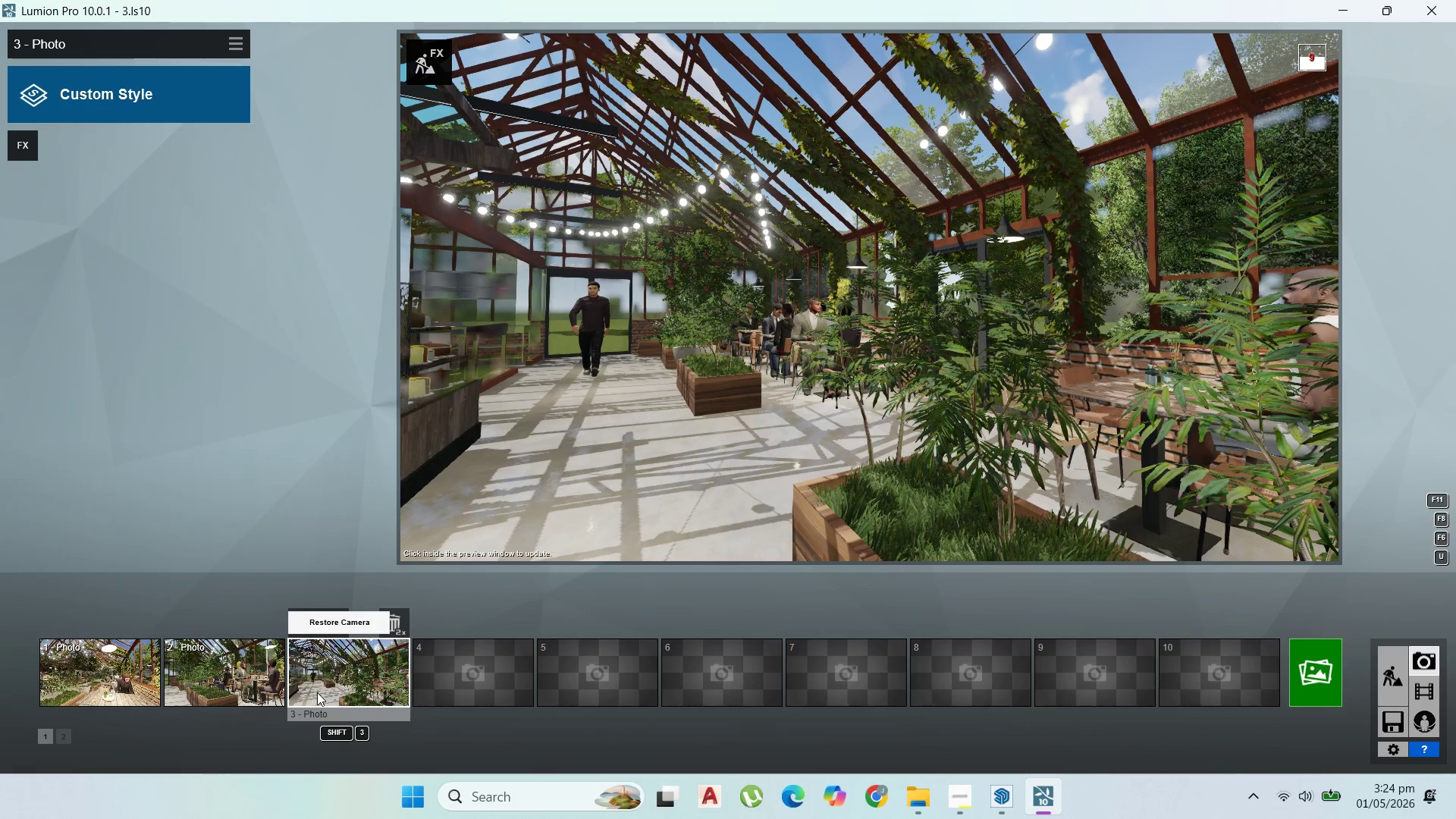 
wait(6.36)
 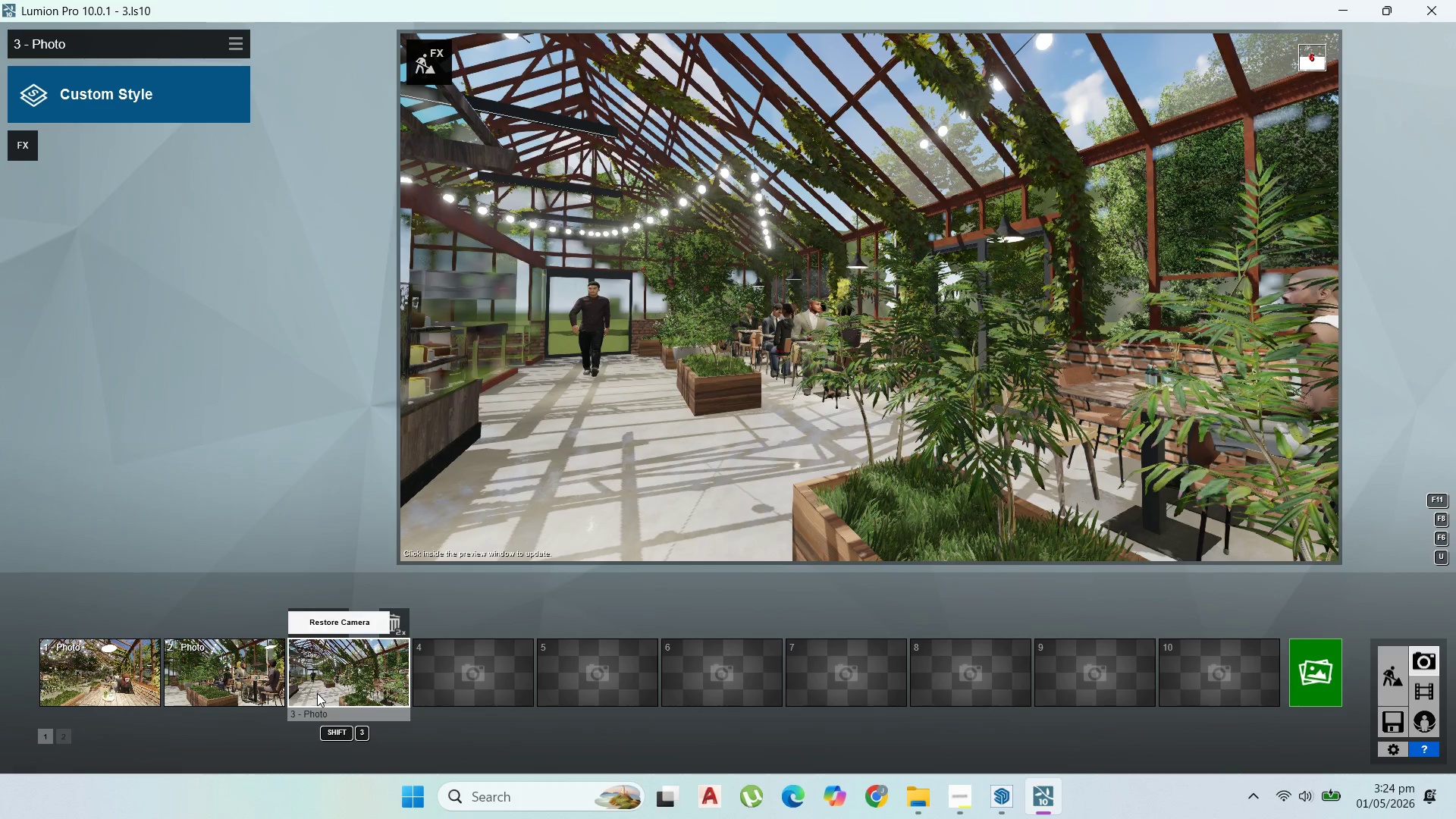 
double_click([103, 689])
 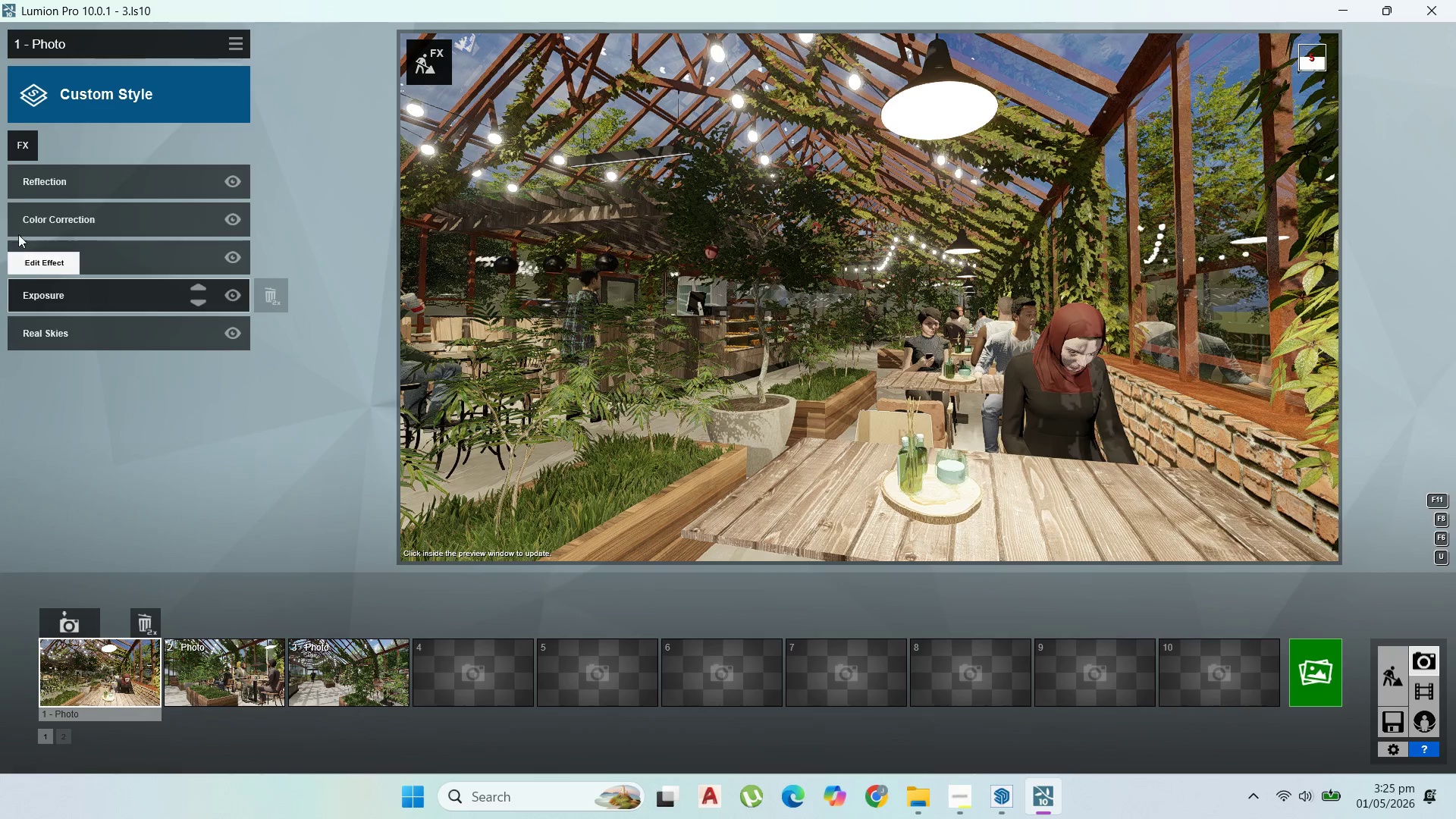 
left_click([22, 149])
 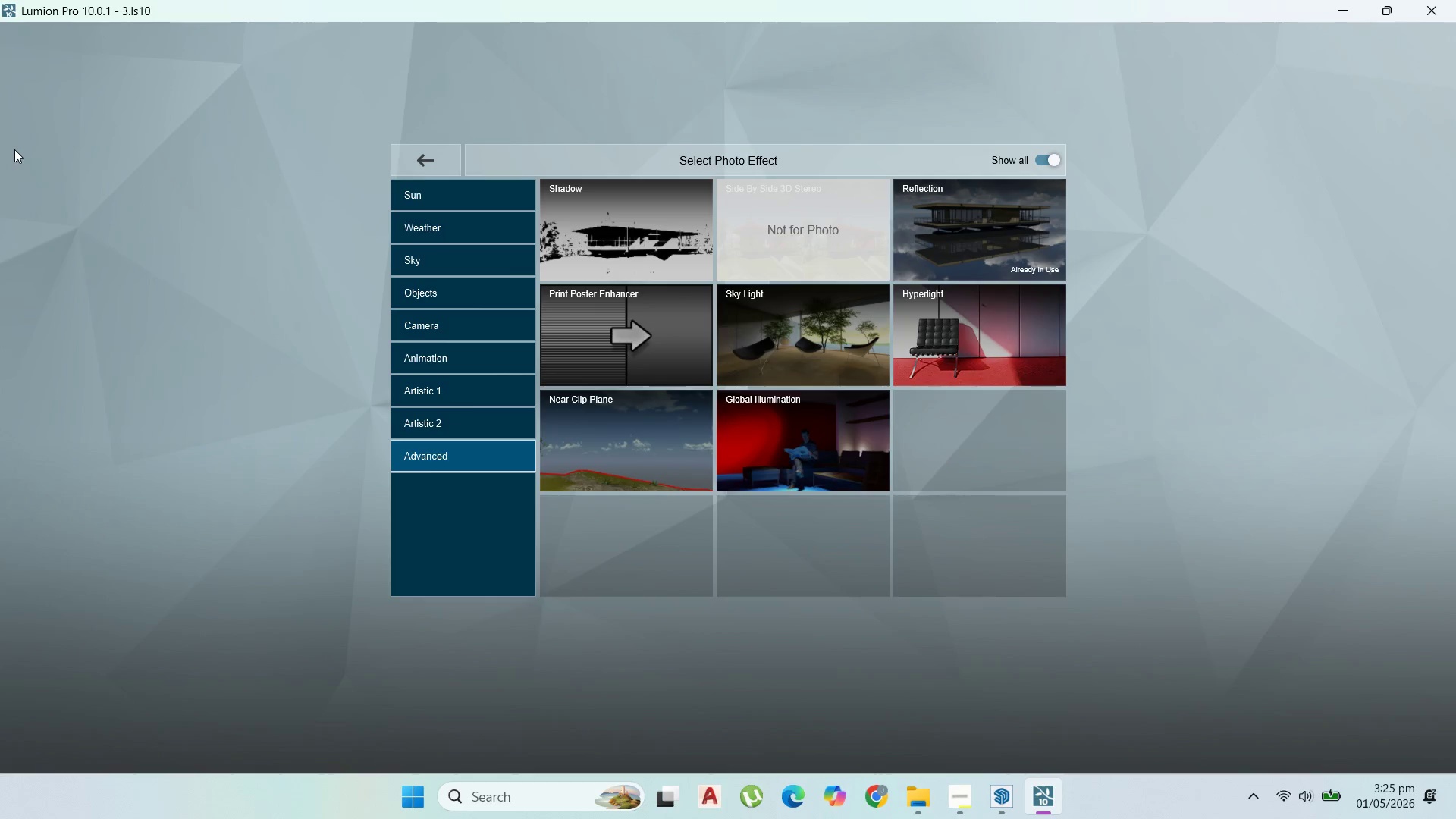 
left_click([592, 247])
 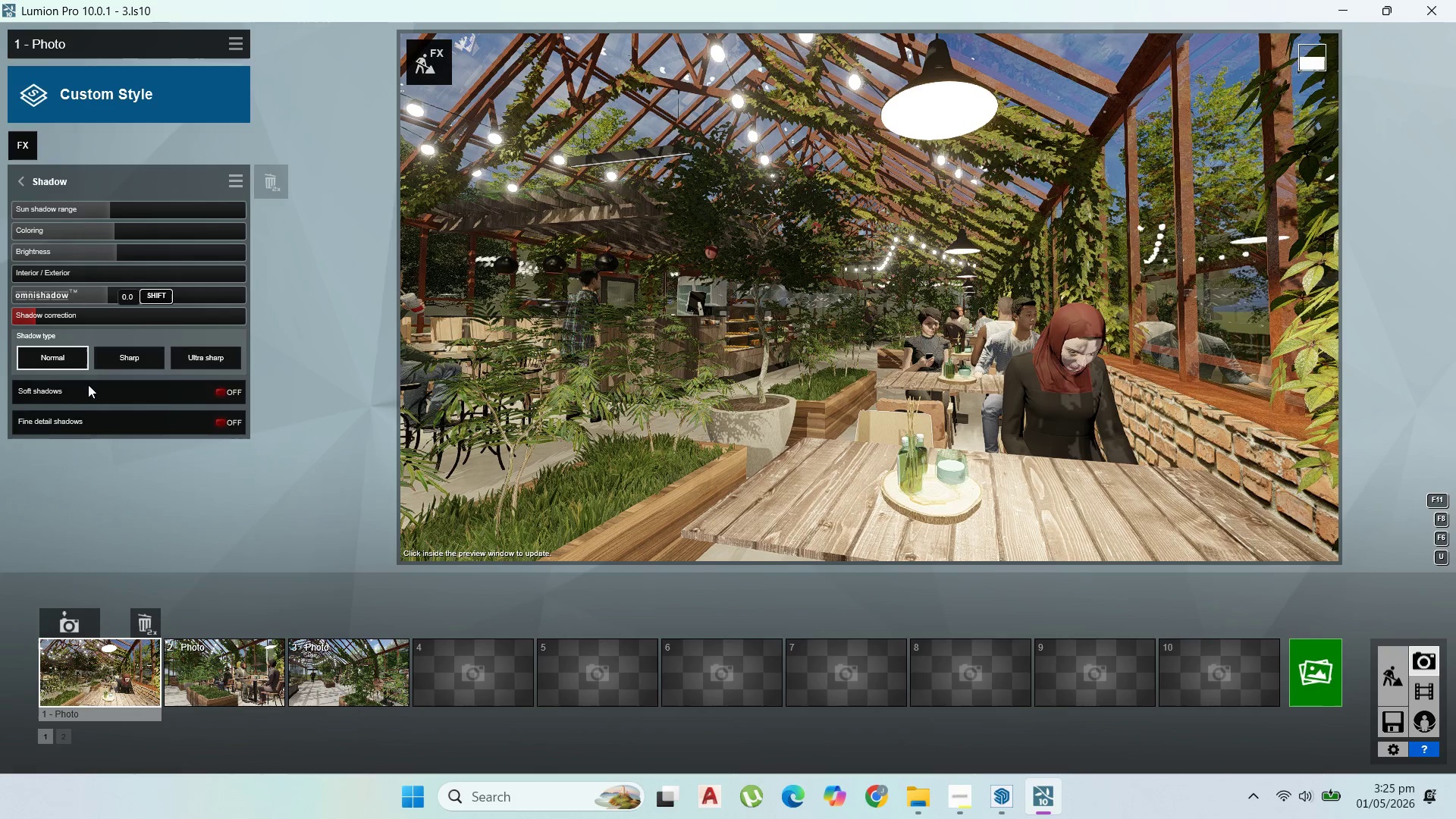 
left_click([220, 393])
 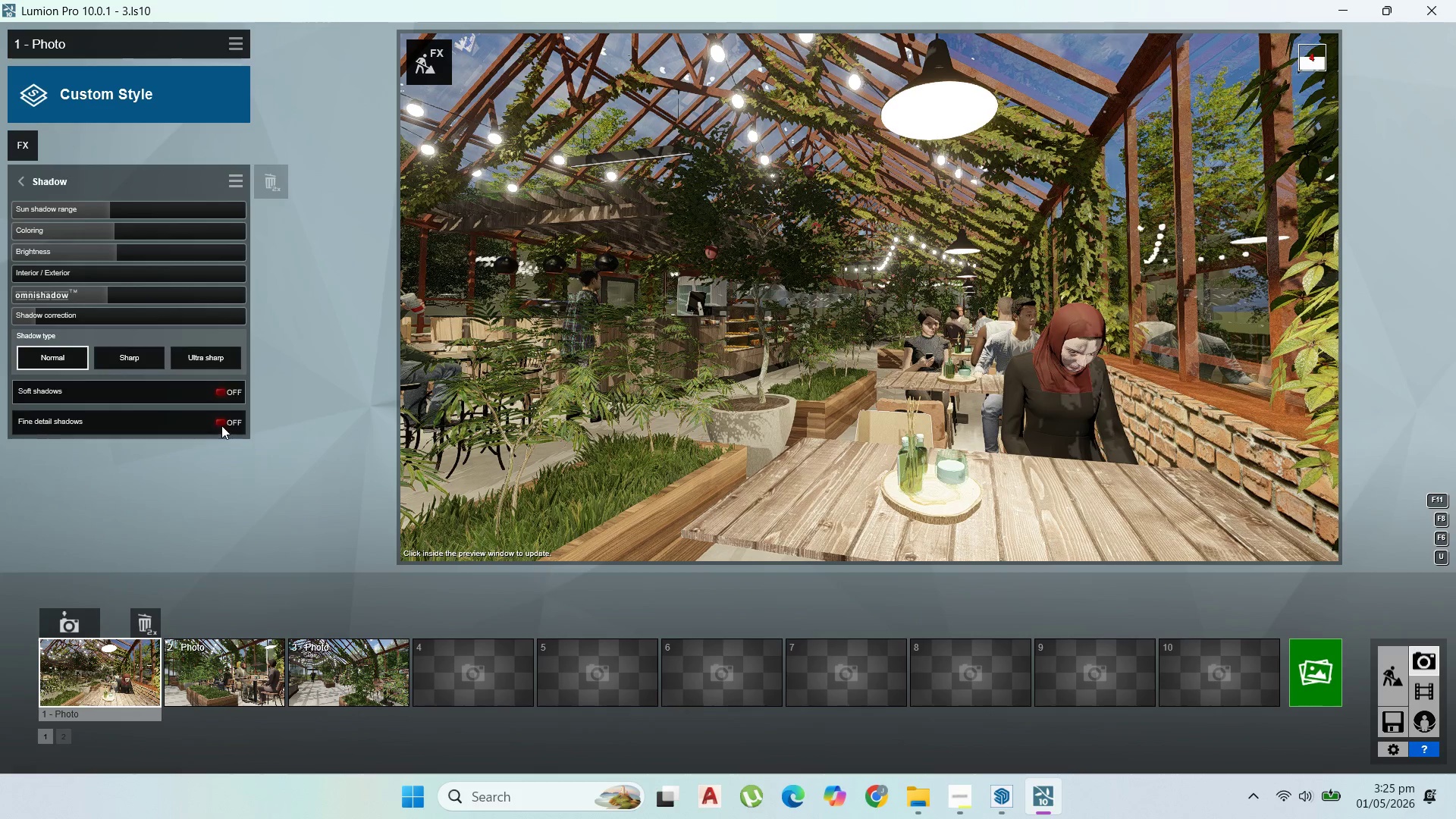 
left_click([221, 425])
 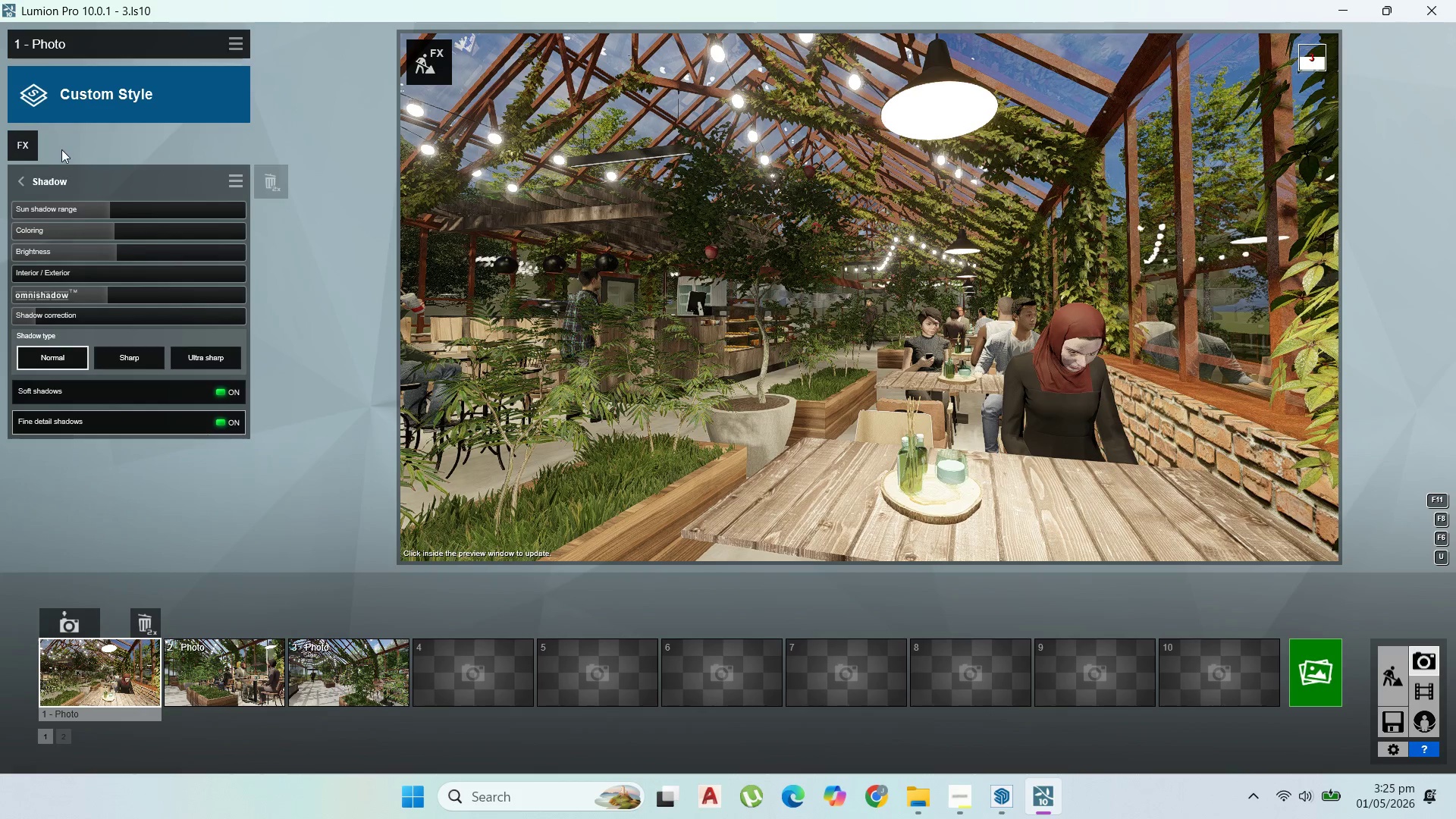 
left_click([26, 149])
 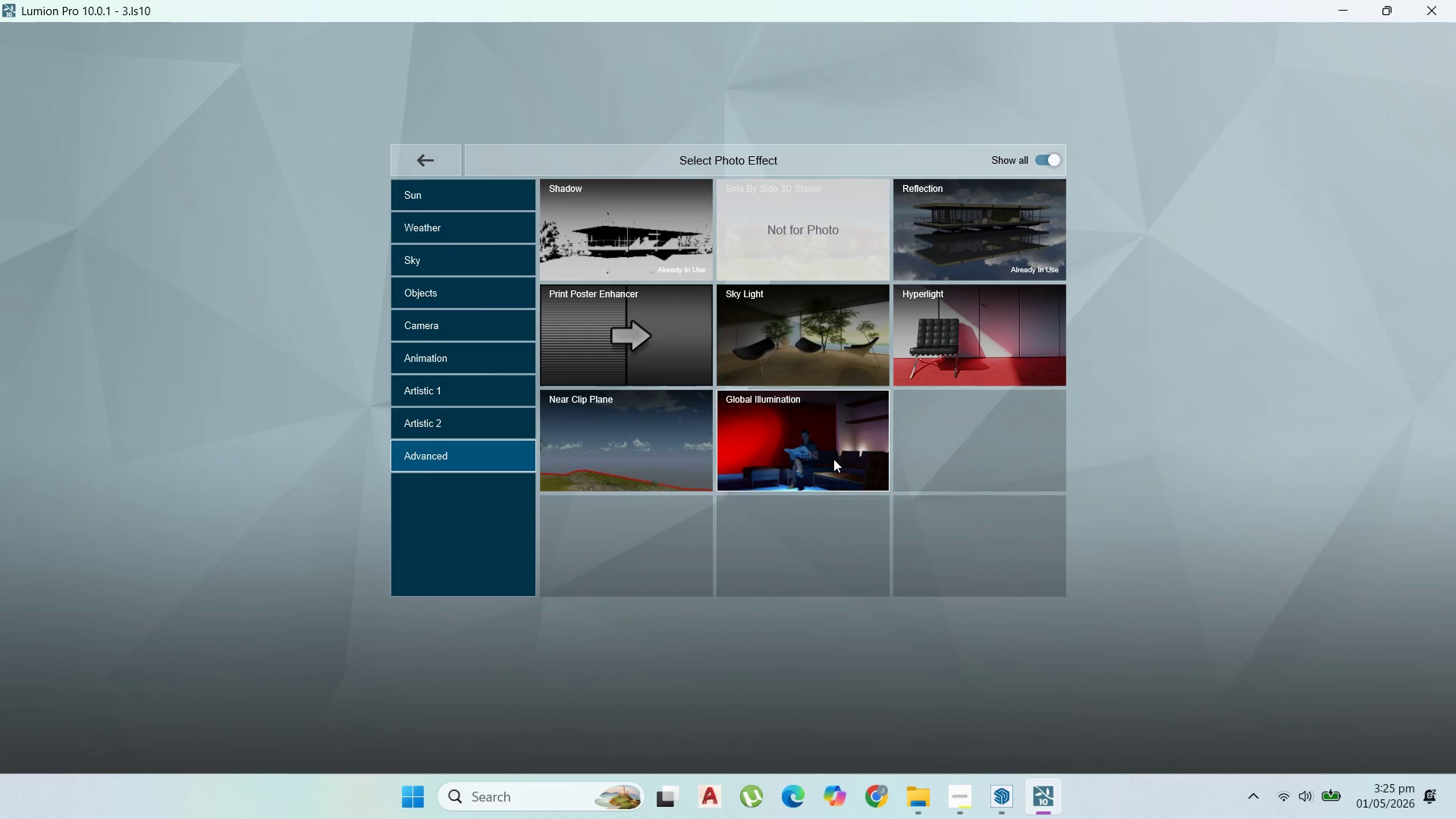 
wait(6.56)
 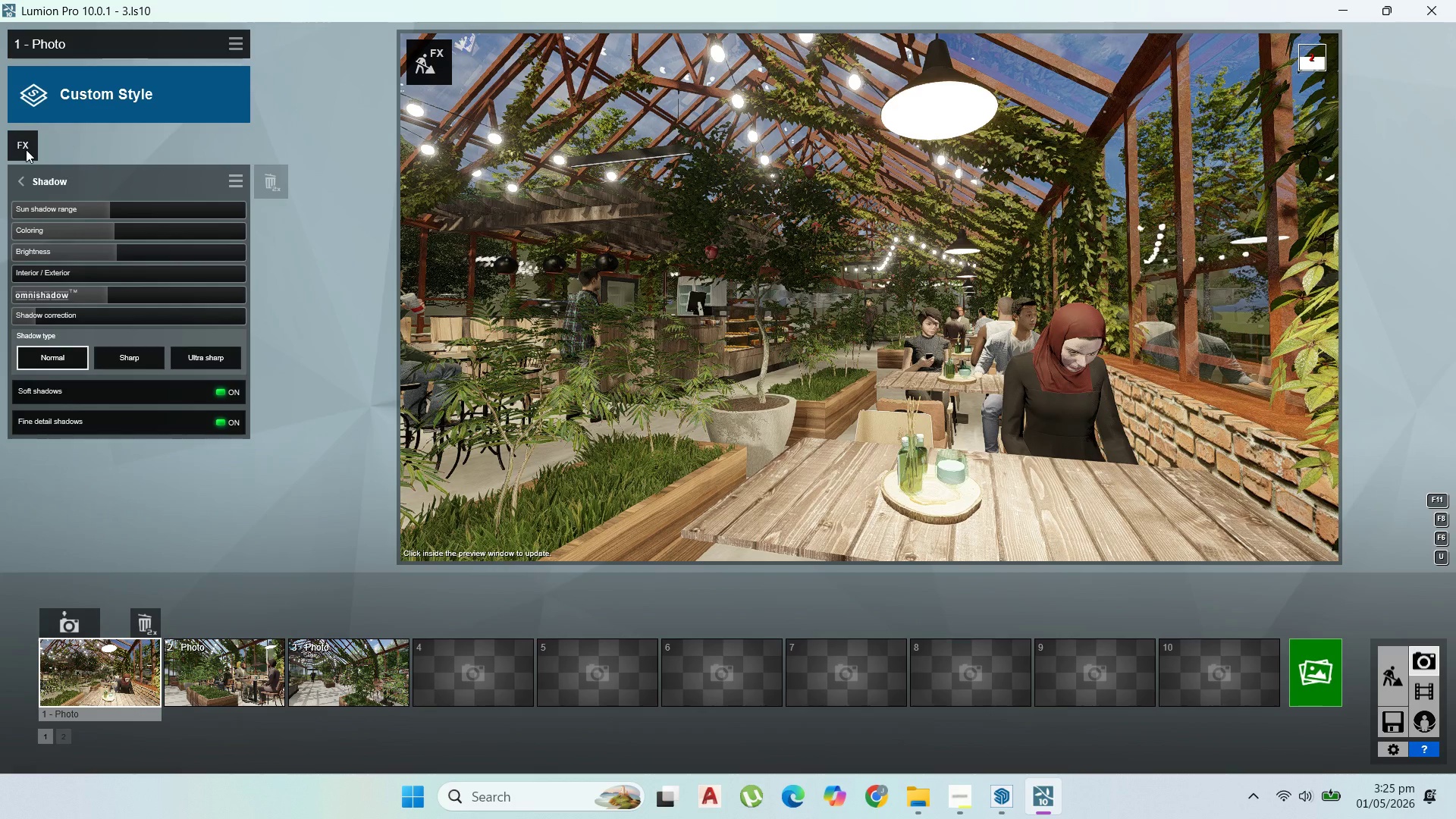 
left_click([833, 459])
 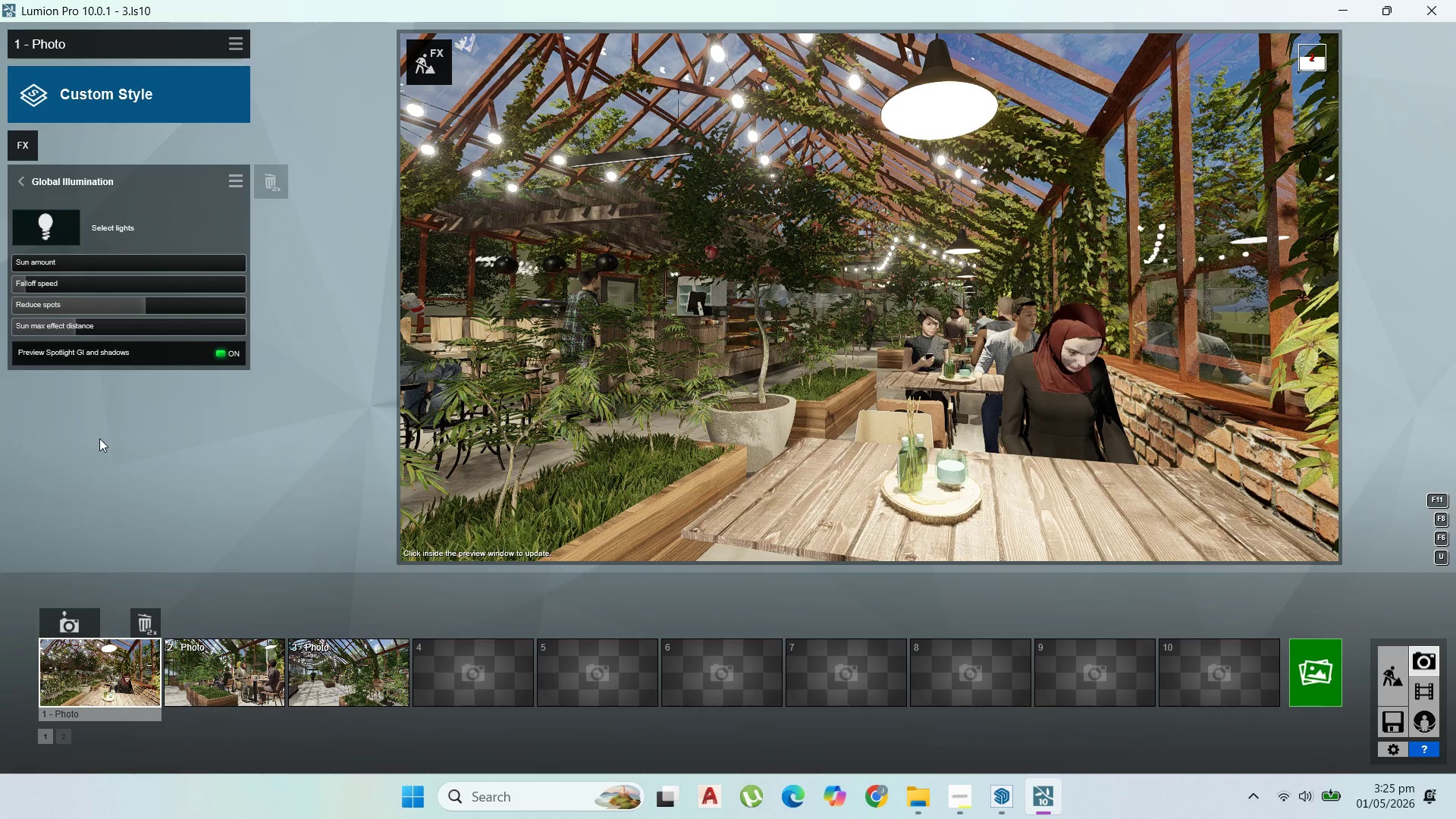 
wait(13.22)
 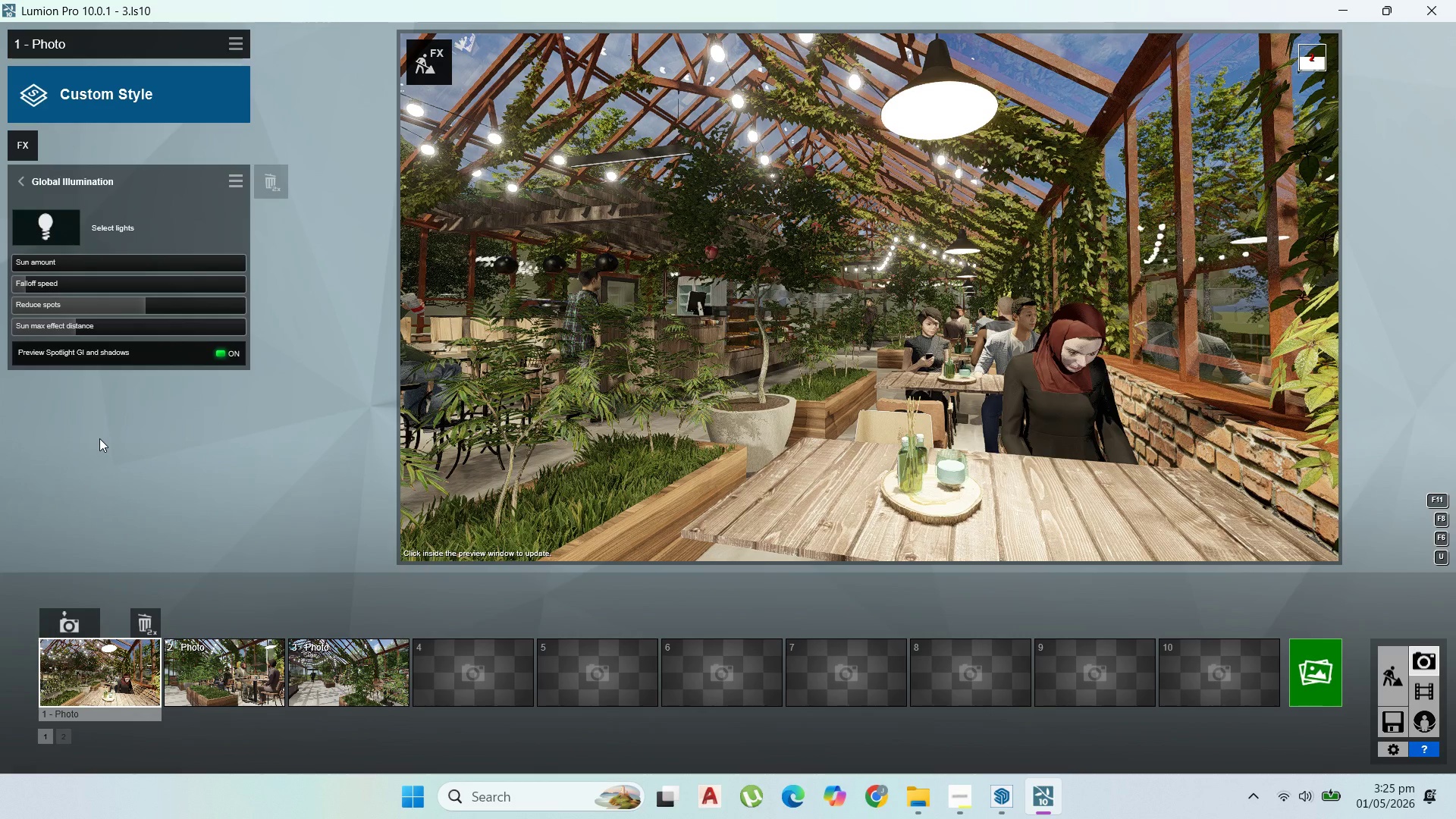 
left_click([233, 36])
 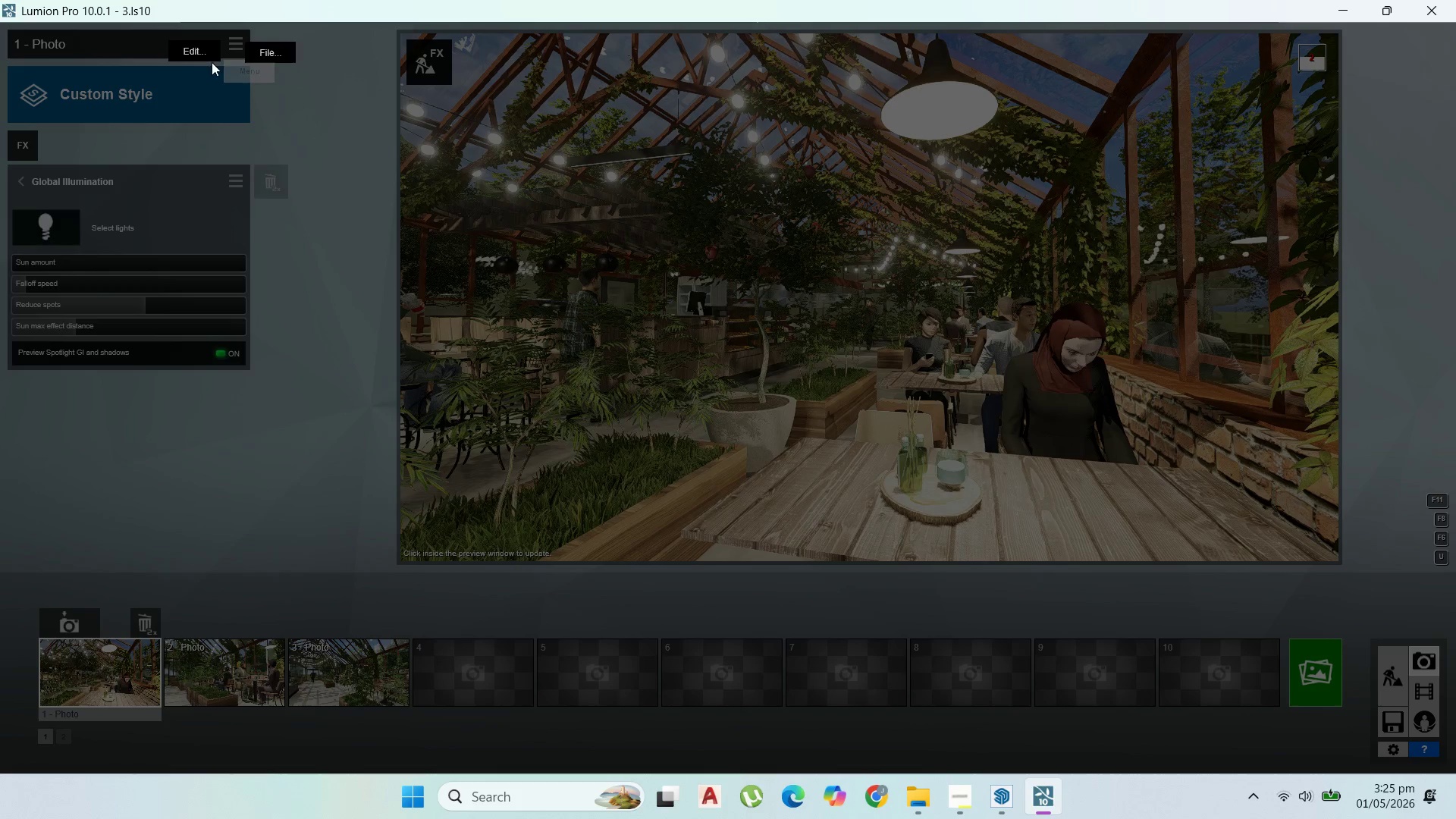 
left_click([193, 49])
 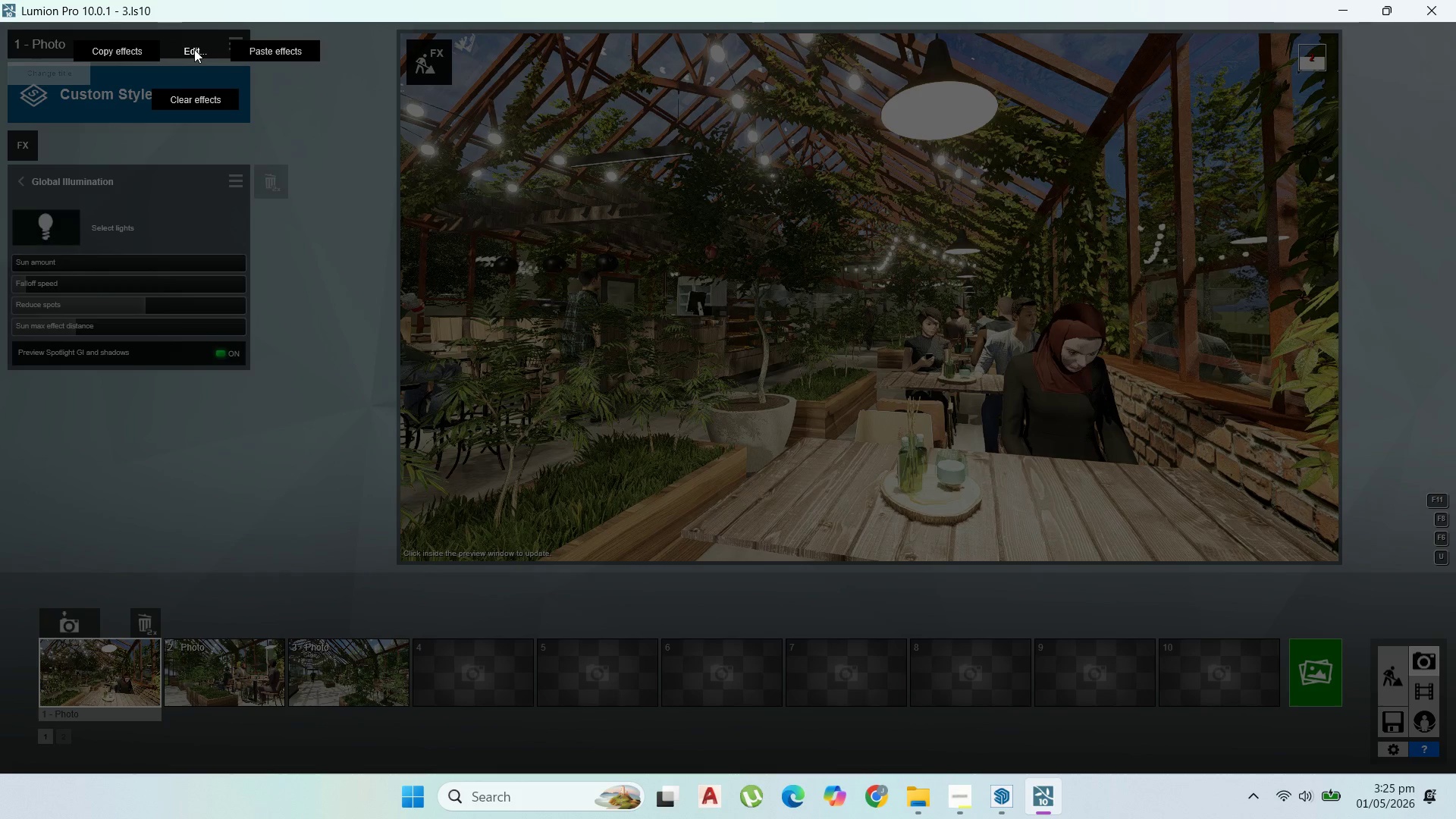 
left_click([124, 49])
 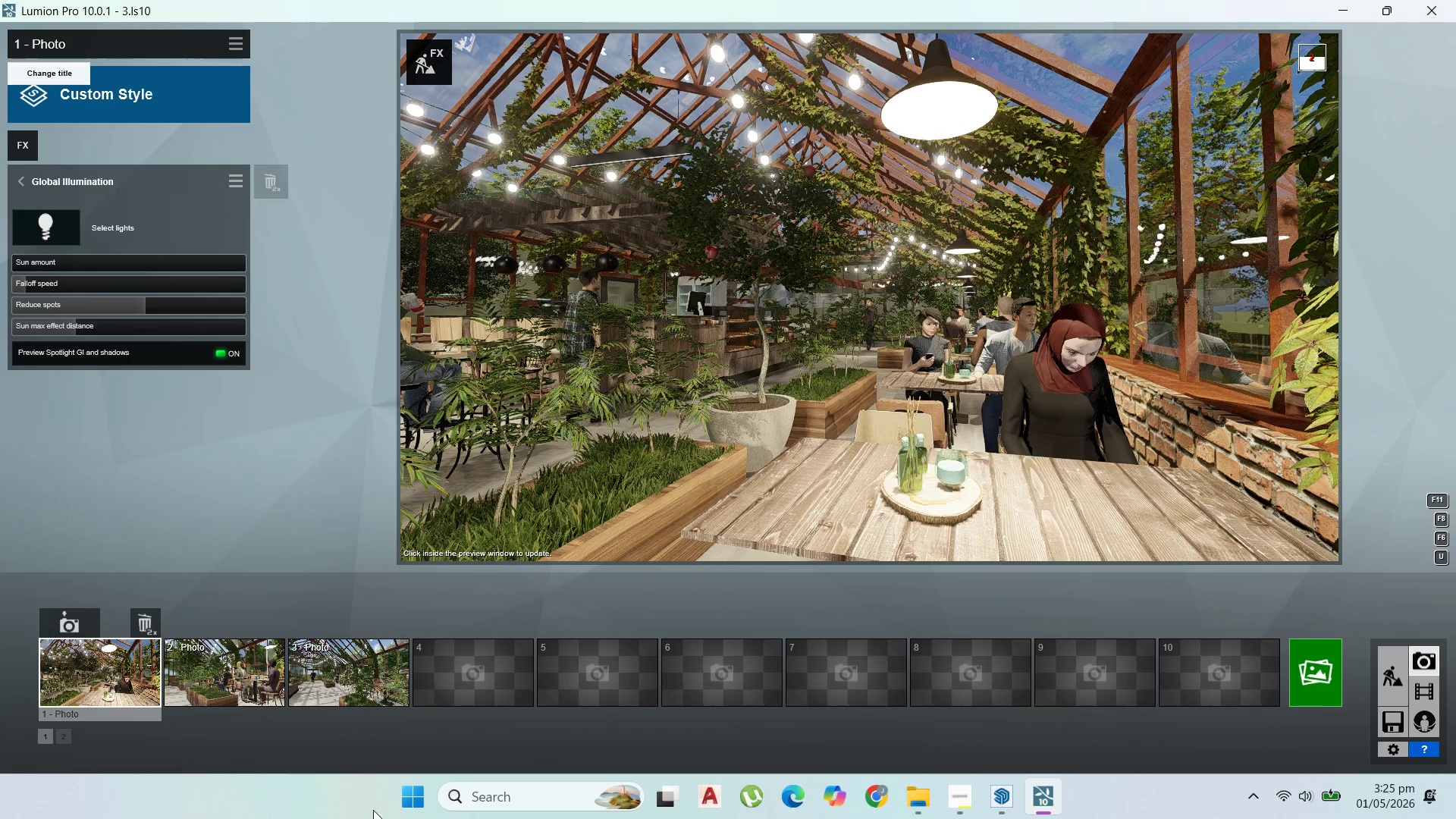 
double_click([237, 689])
 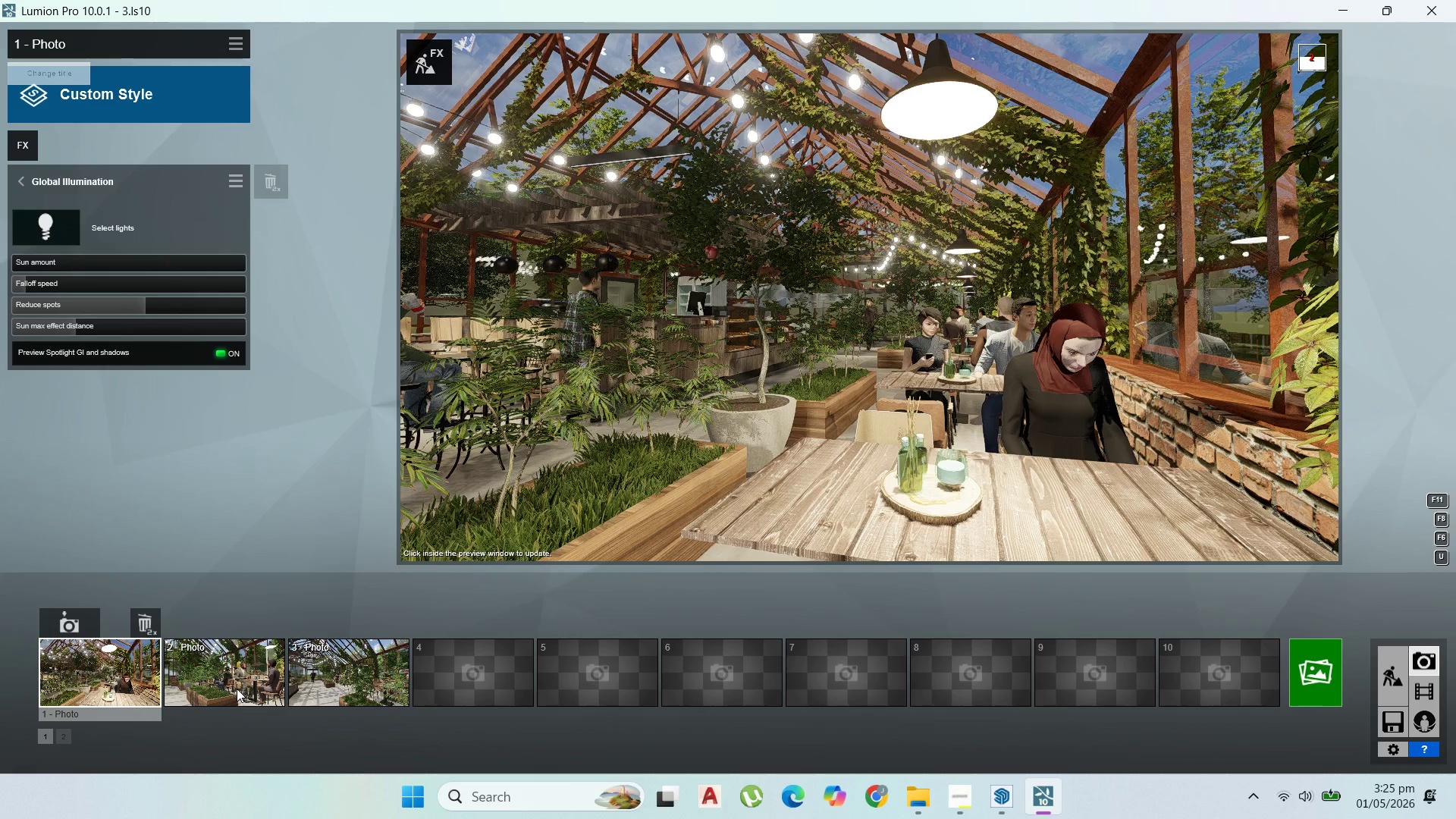 
left_click([237, 689])
 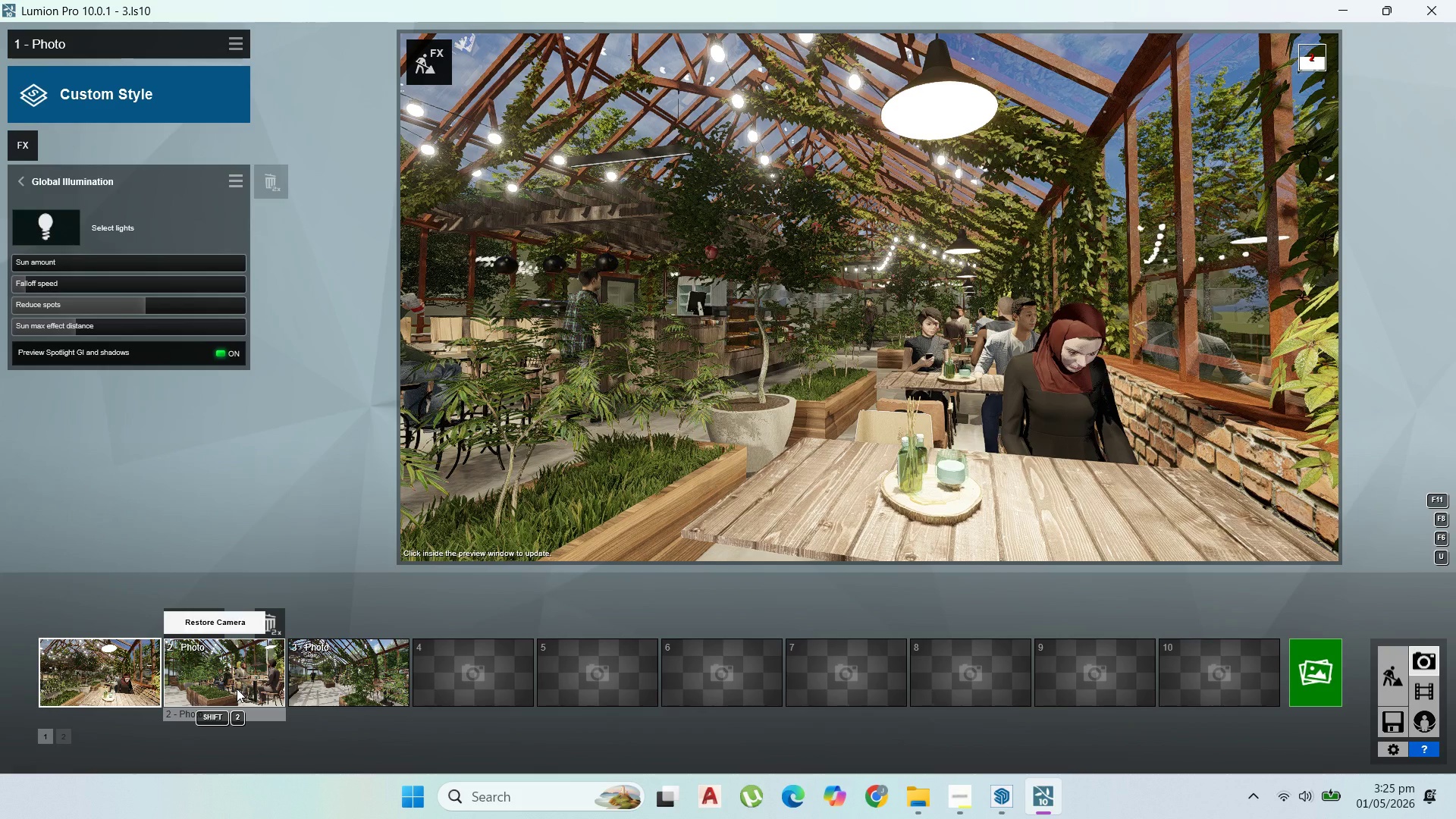 
left_click([237, 689])
 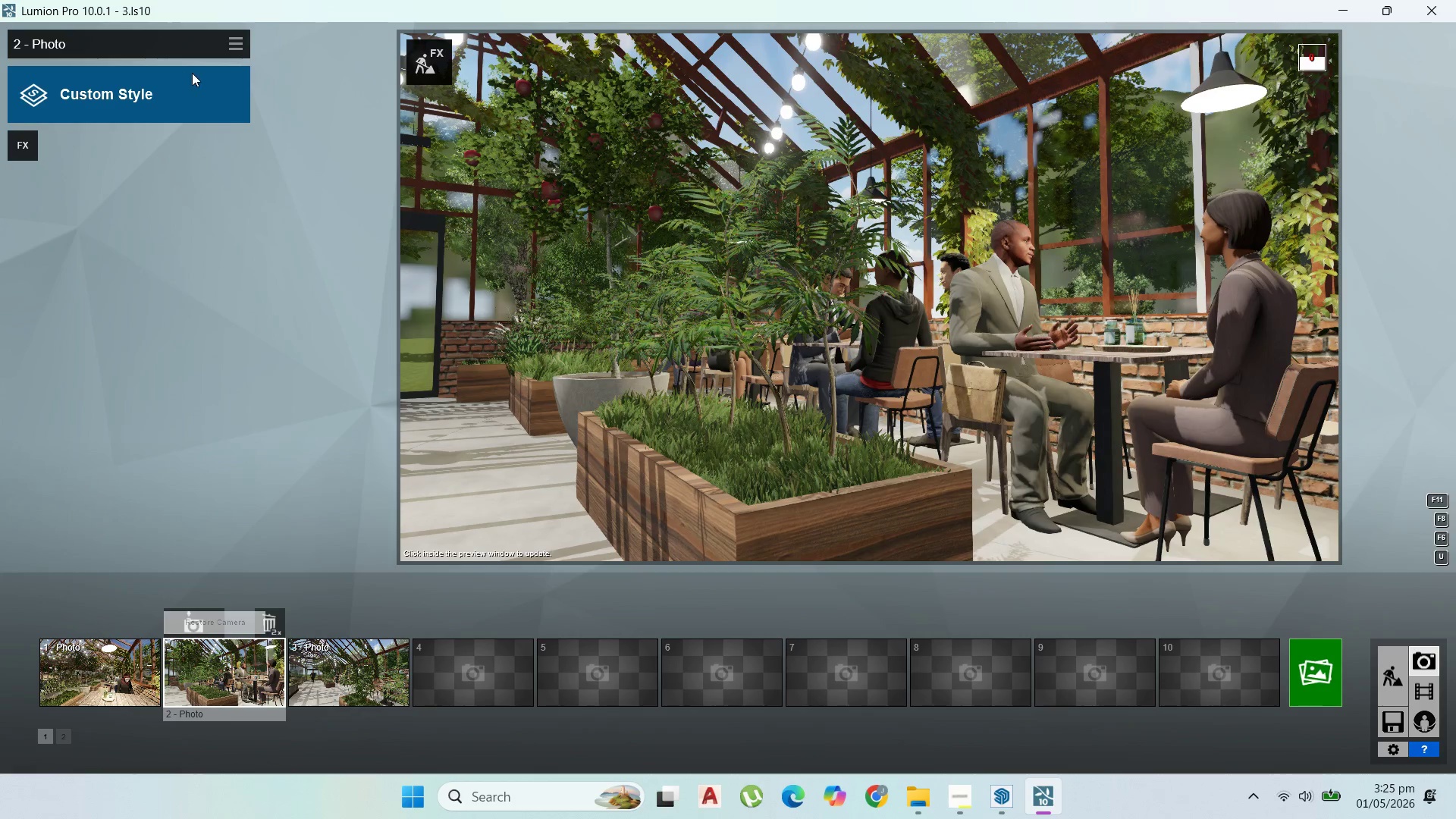 
left_click([230, 51])
 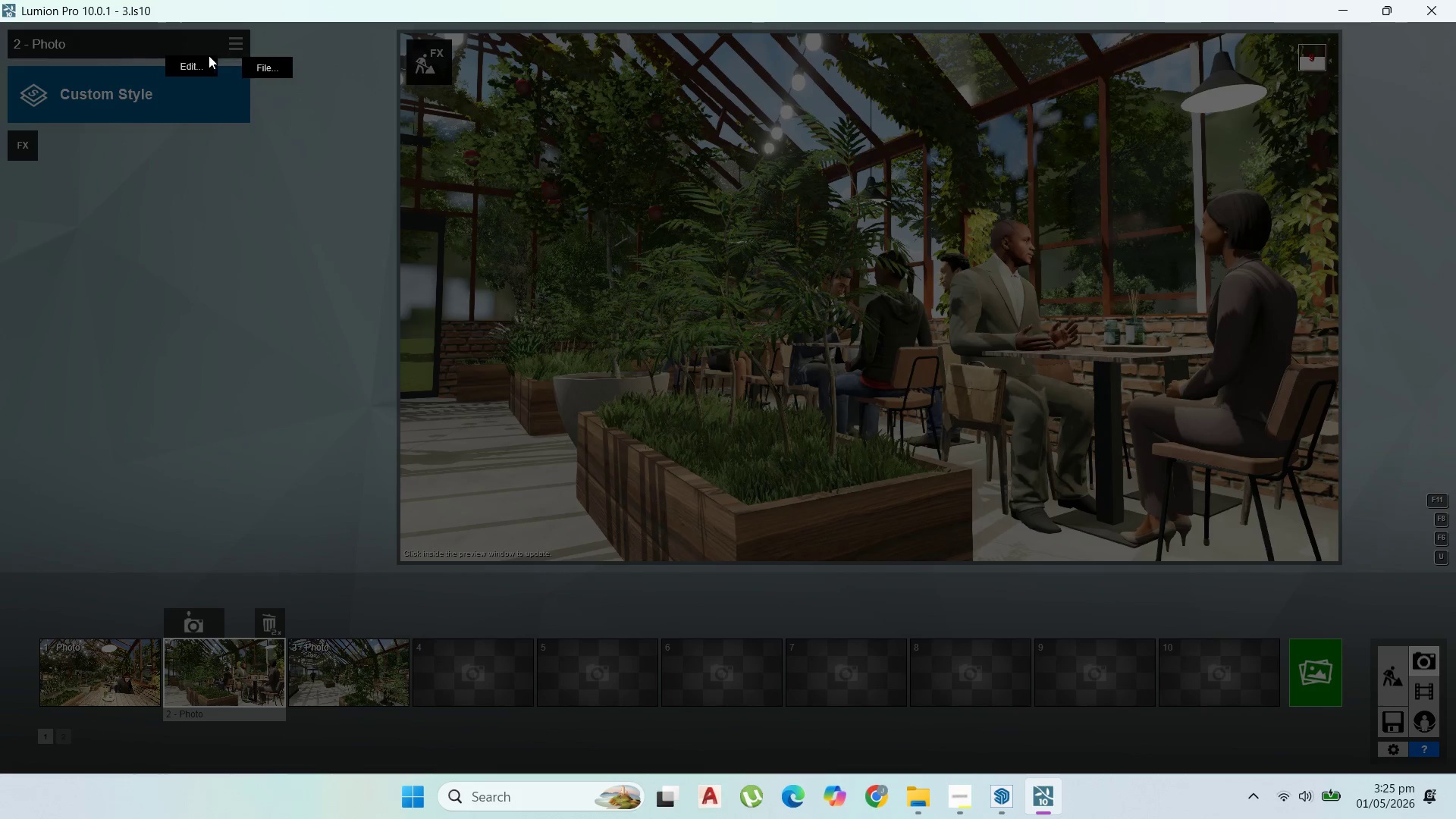 
left_click([193, 66])
 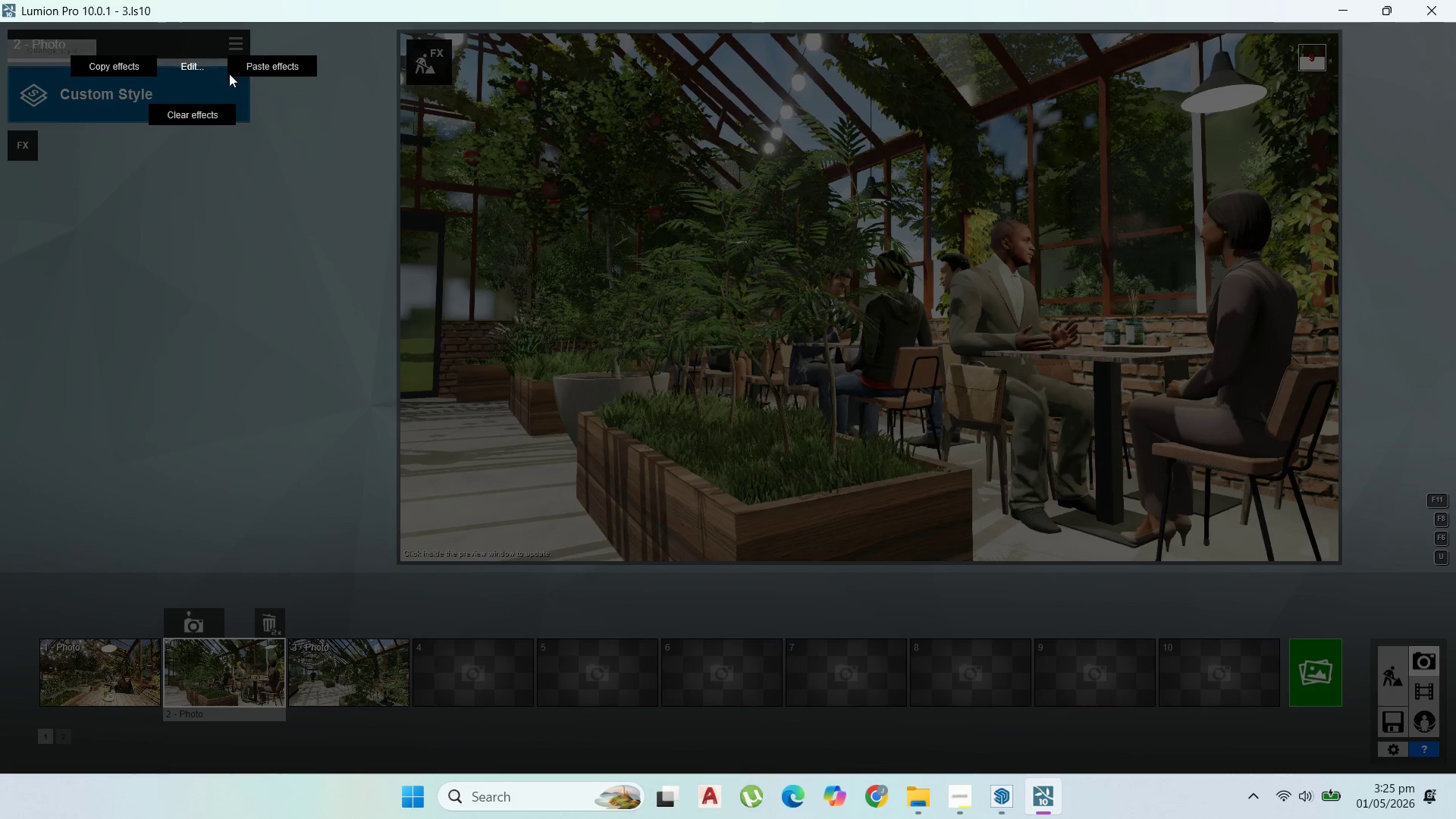 
left_click([252, 69])
 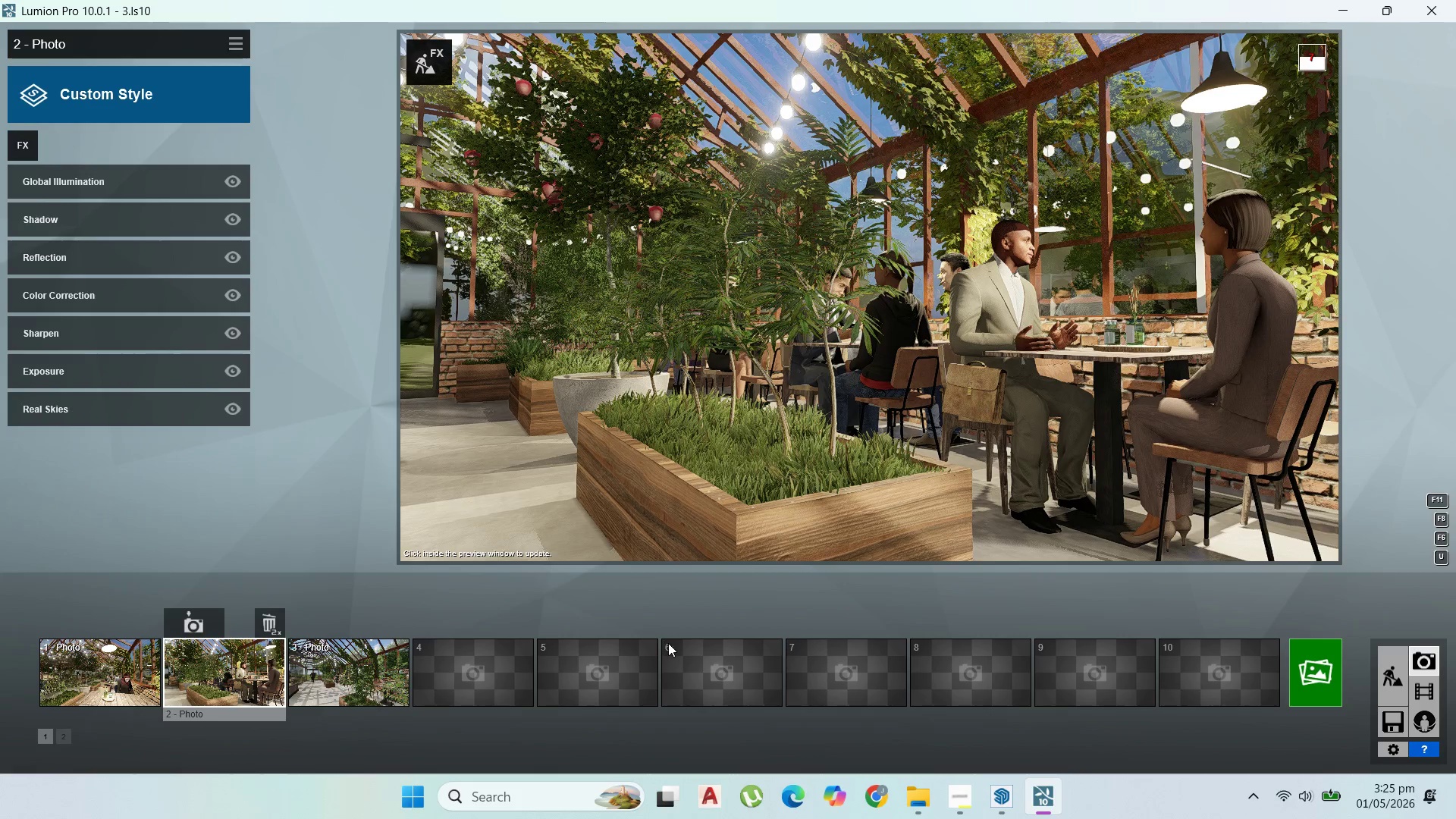 
wait(5.78)
 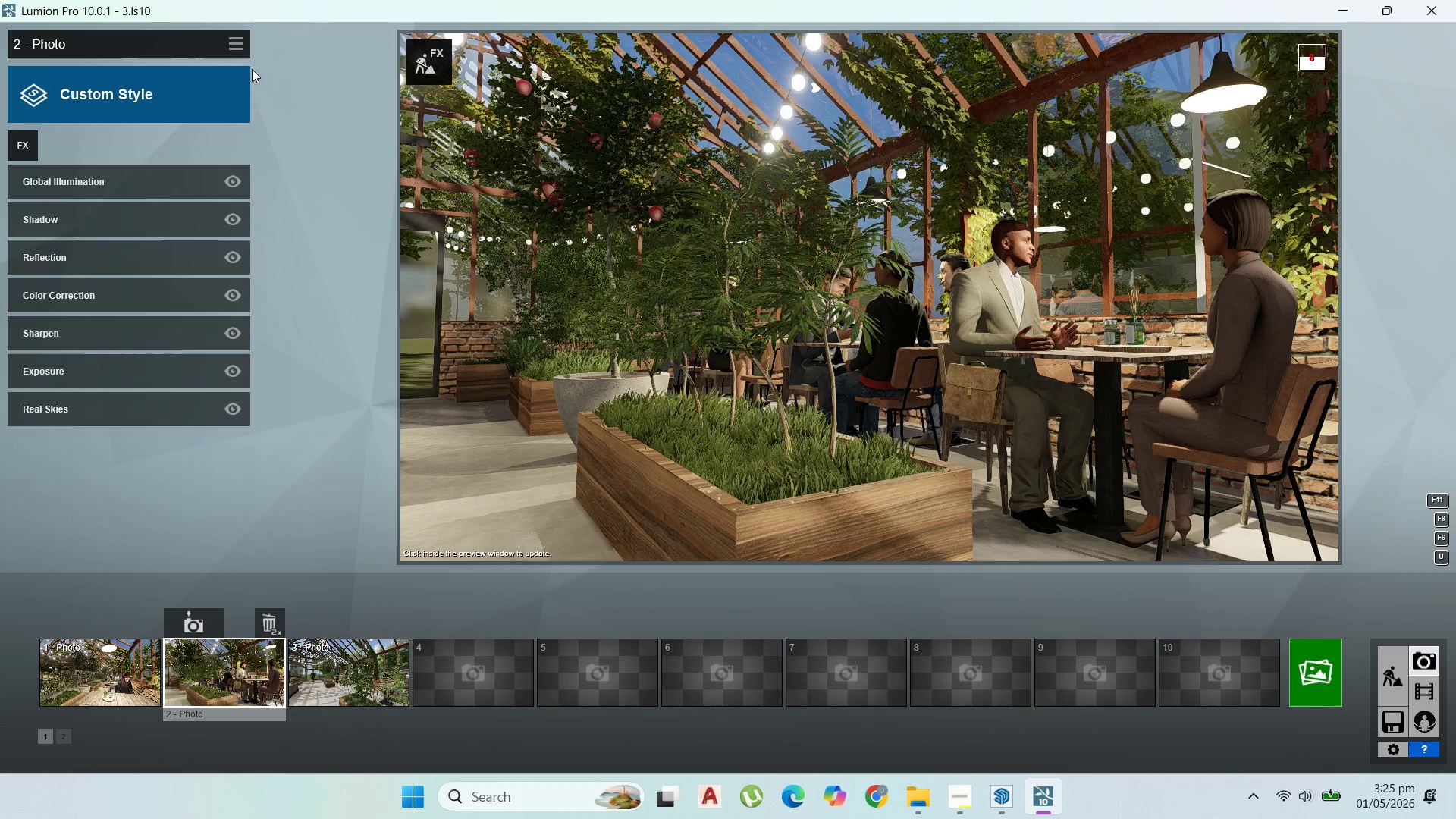 
double_click([336, 673])
 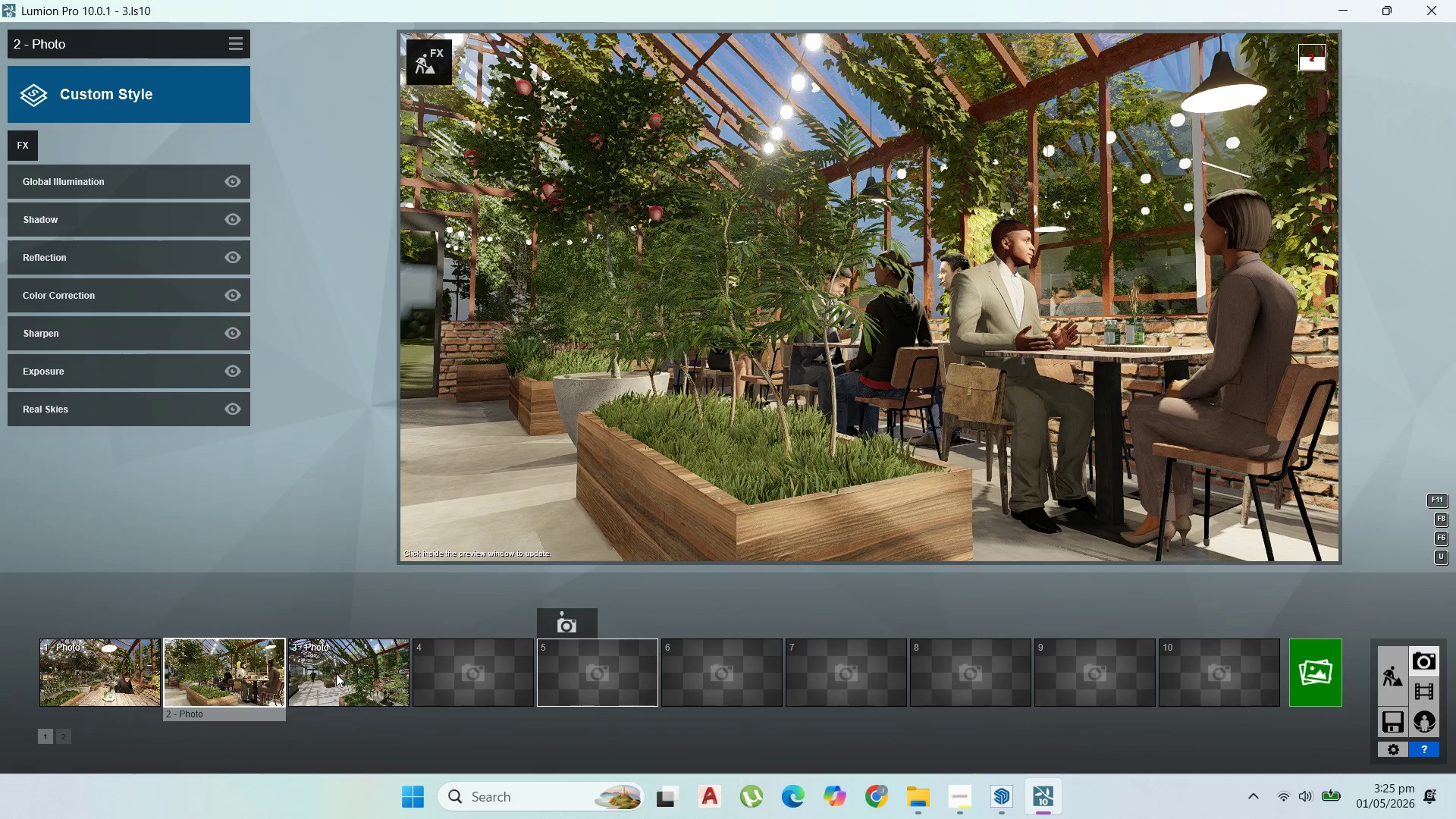 
left_click([336, 673])
 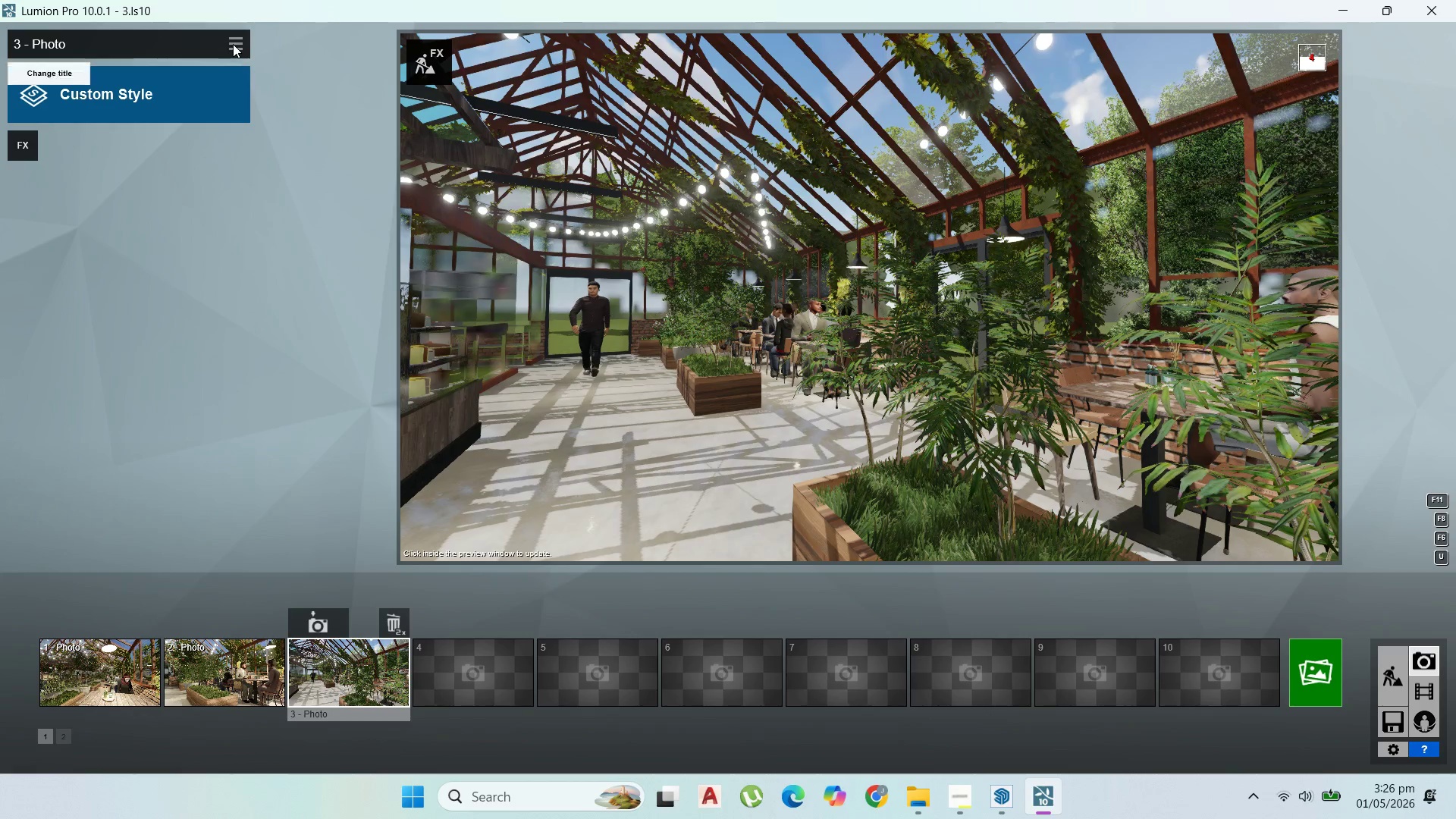 
left_click([190, 58])
 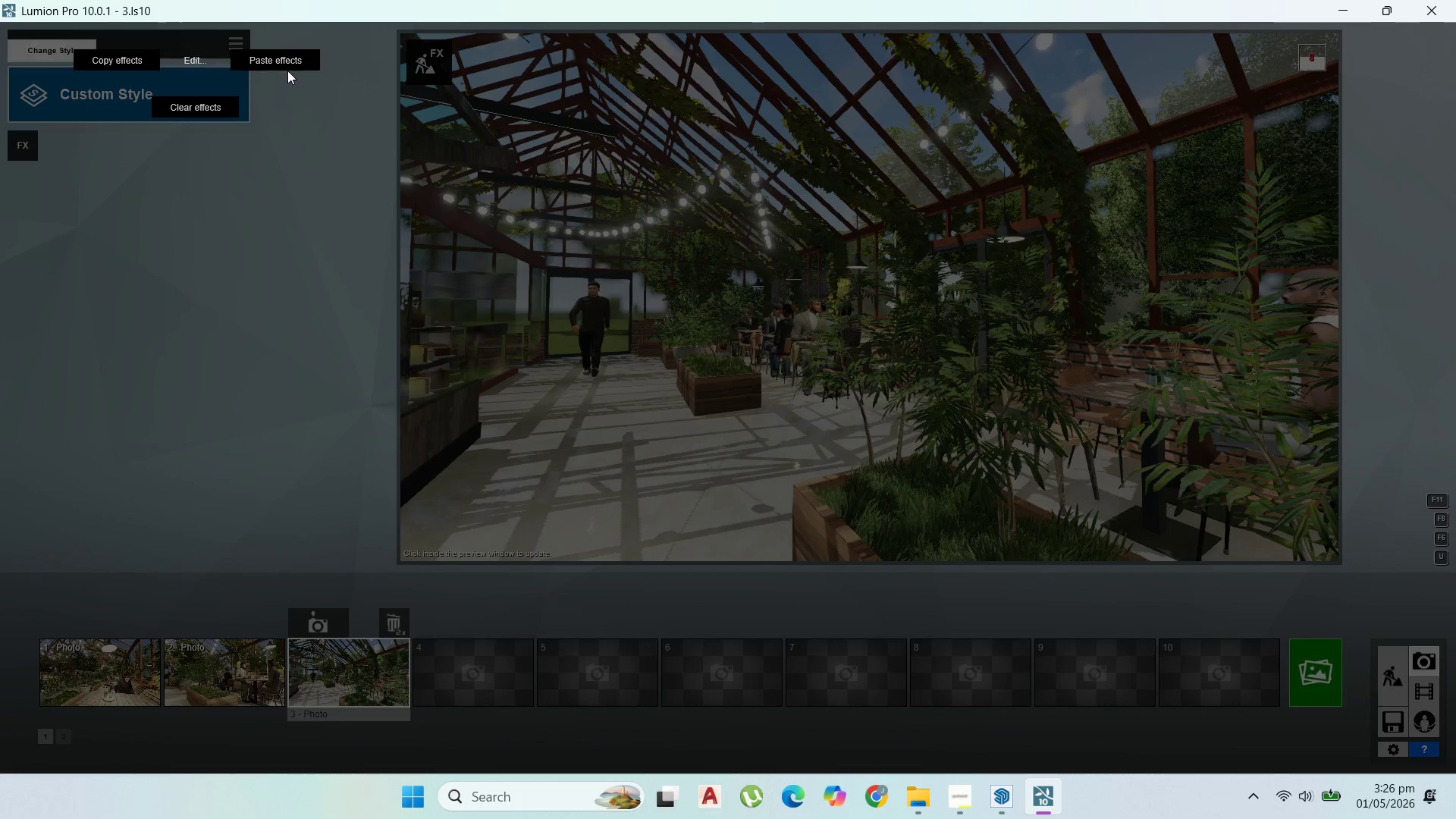 
left_click([286, 61])
 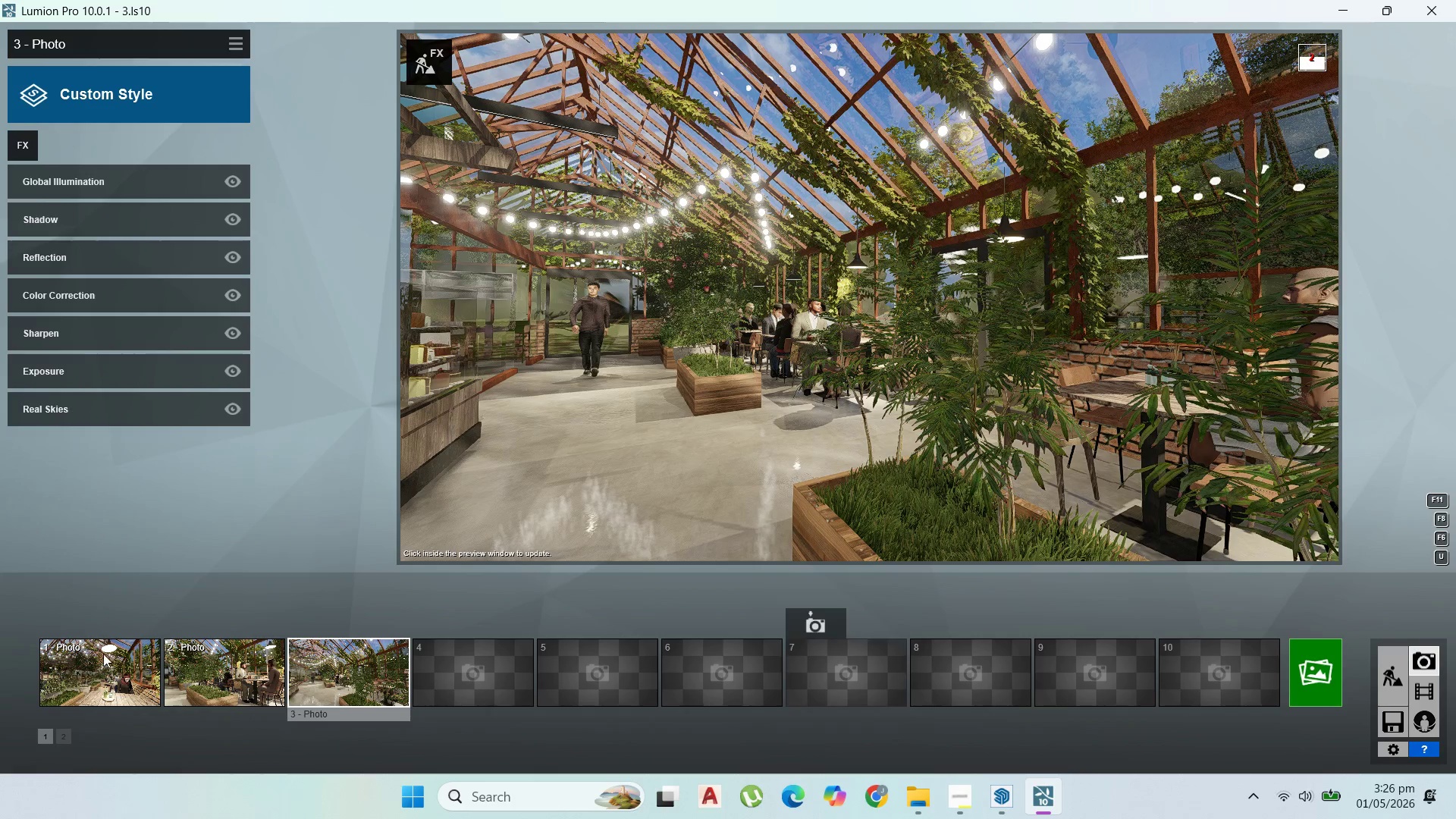 
wait(13.17)
 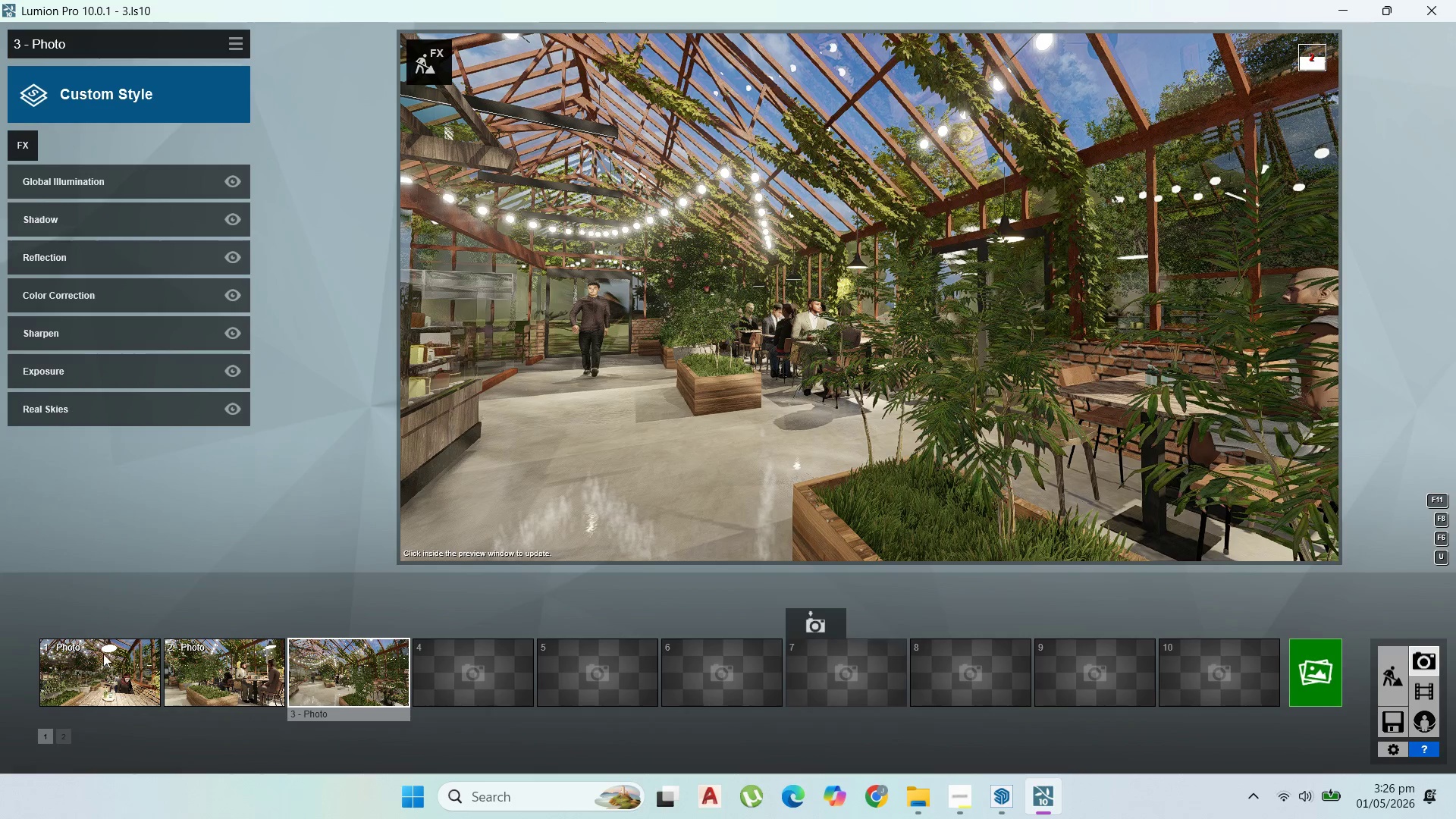 
left_click([109, 249])
 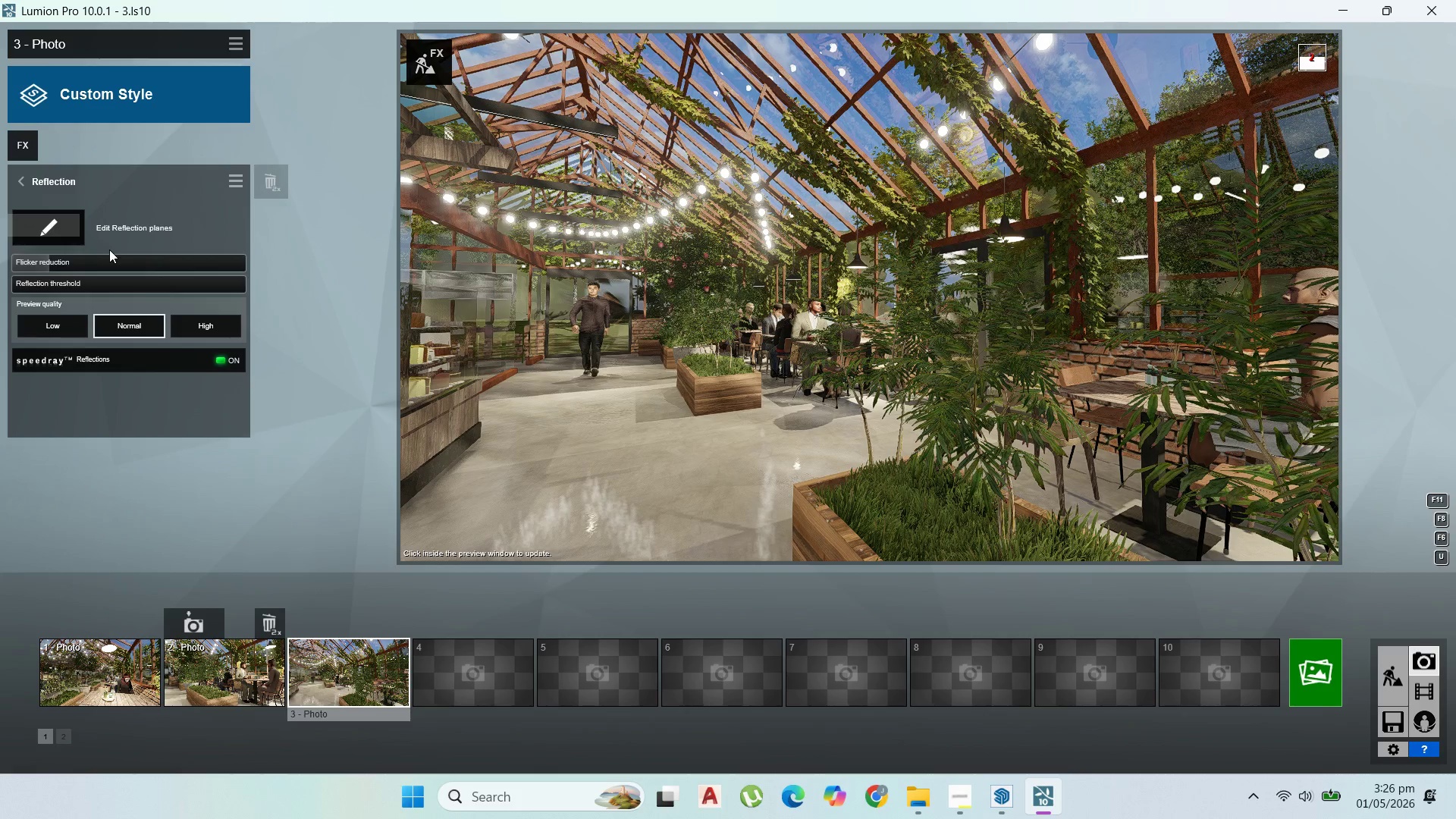 
left_click([65, 218])
 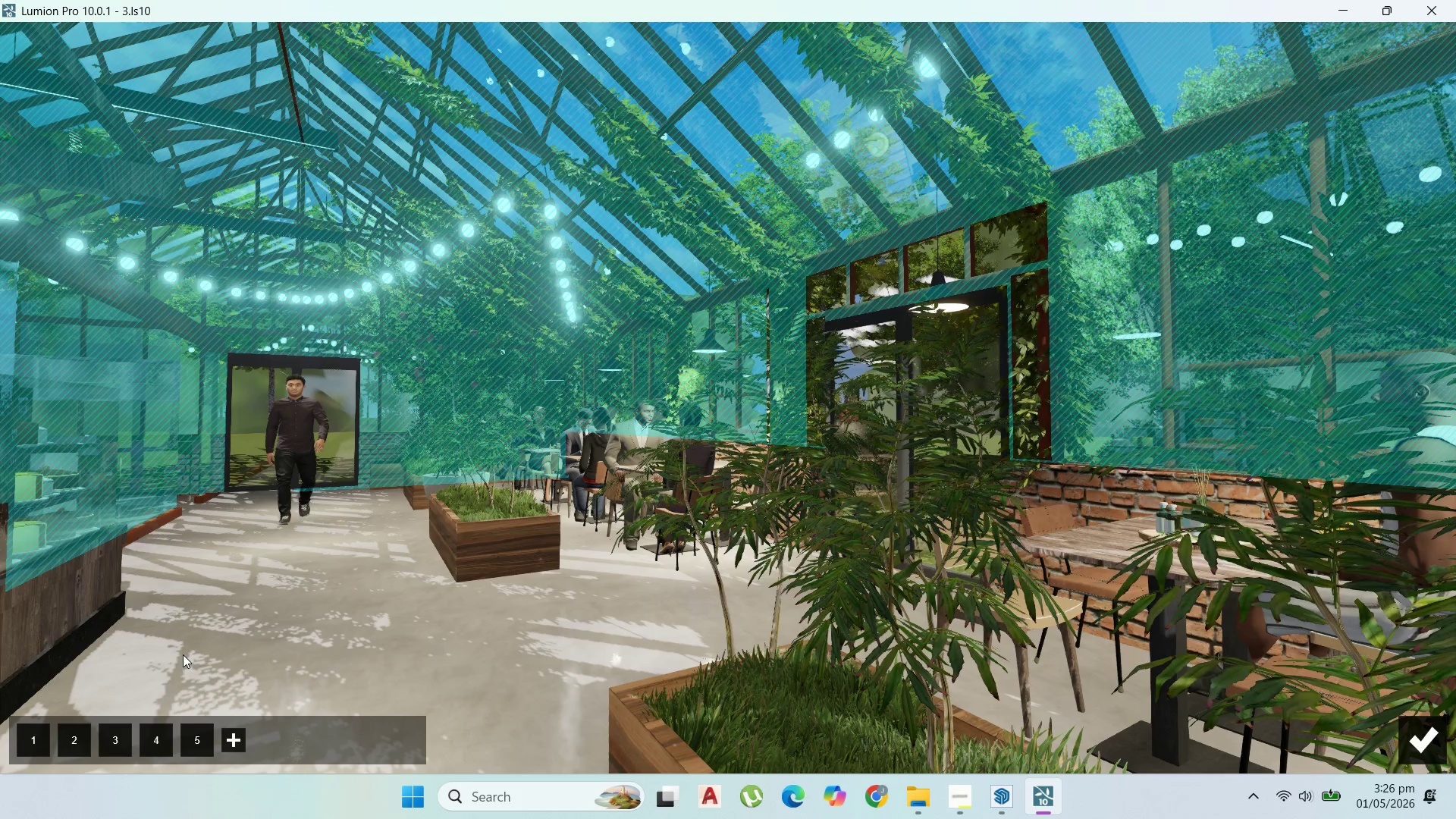 
wait(5.31)
 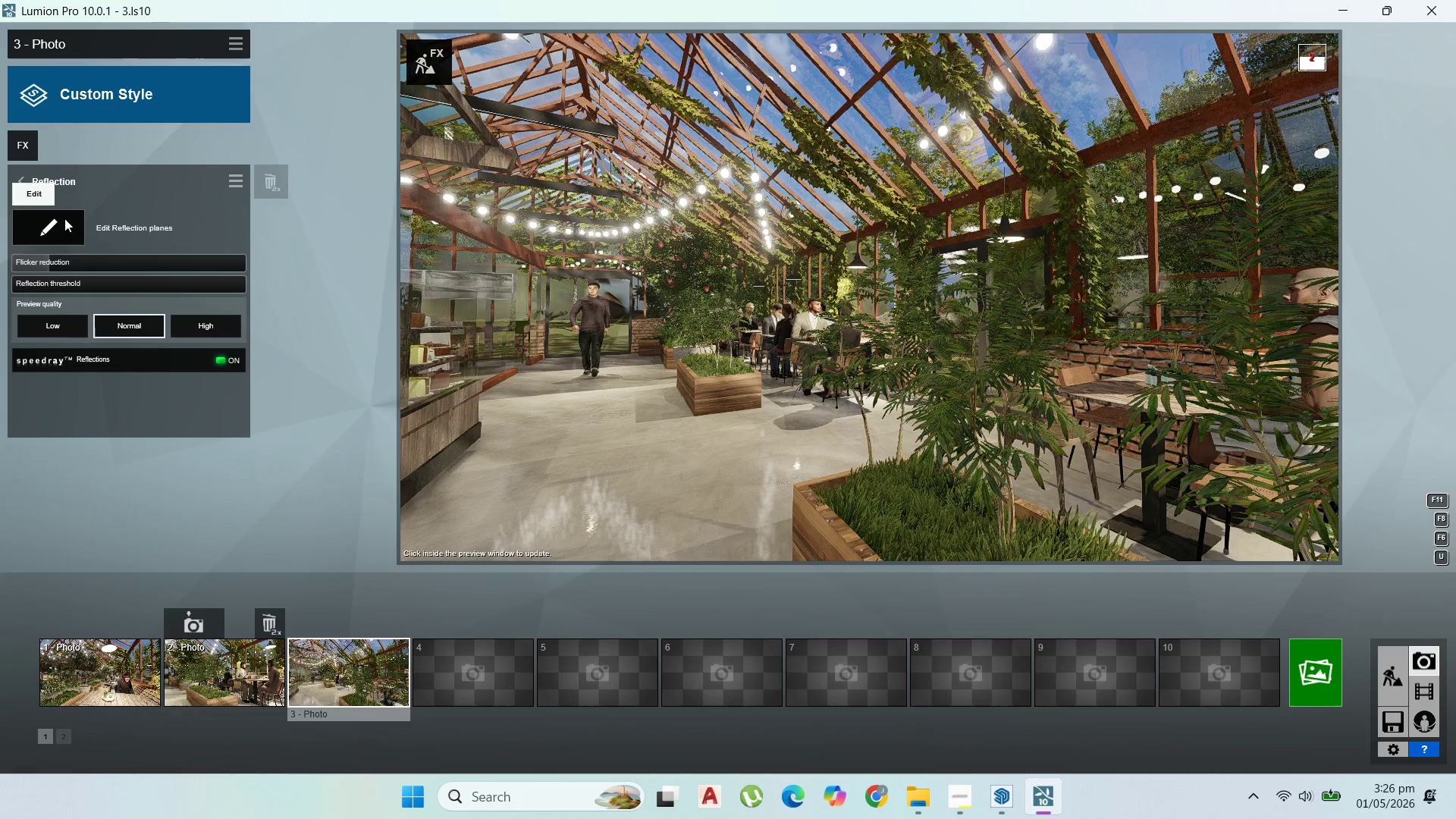 
mouse_move([353, 632])
 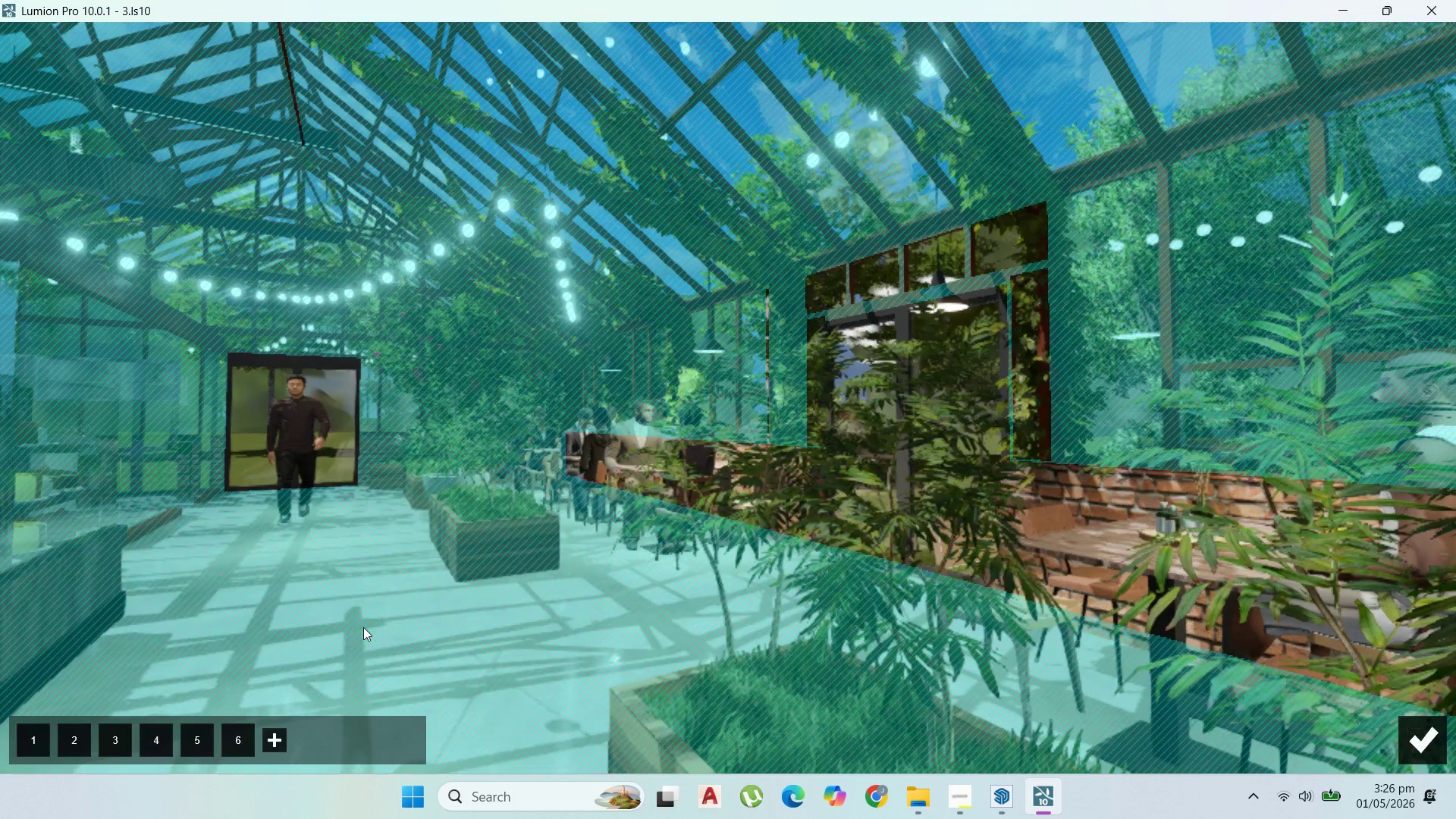 
wait(6.33)
 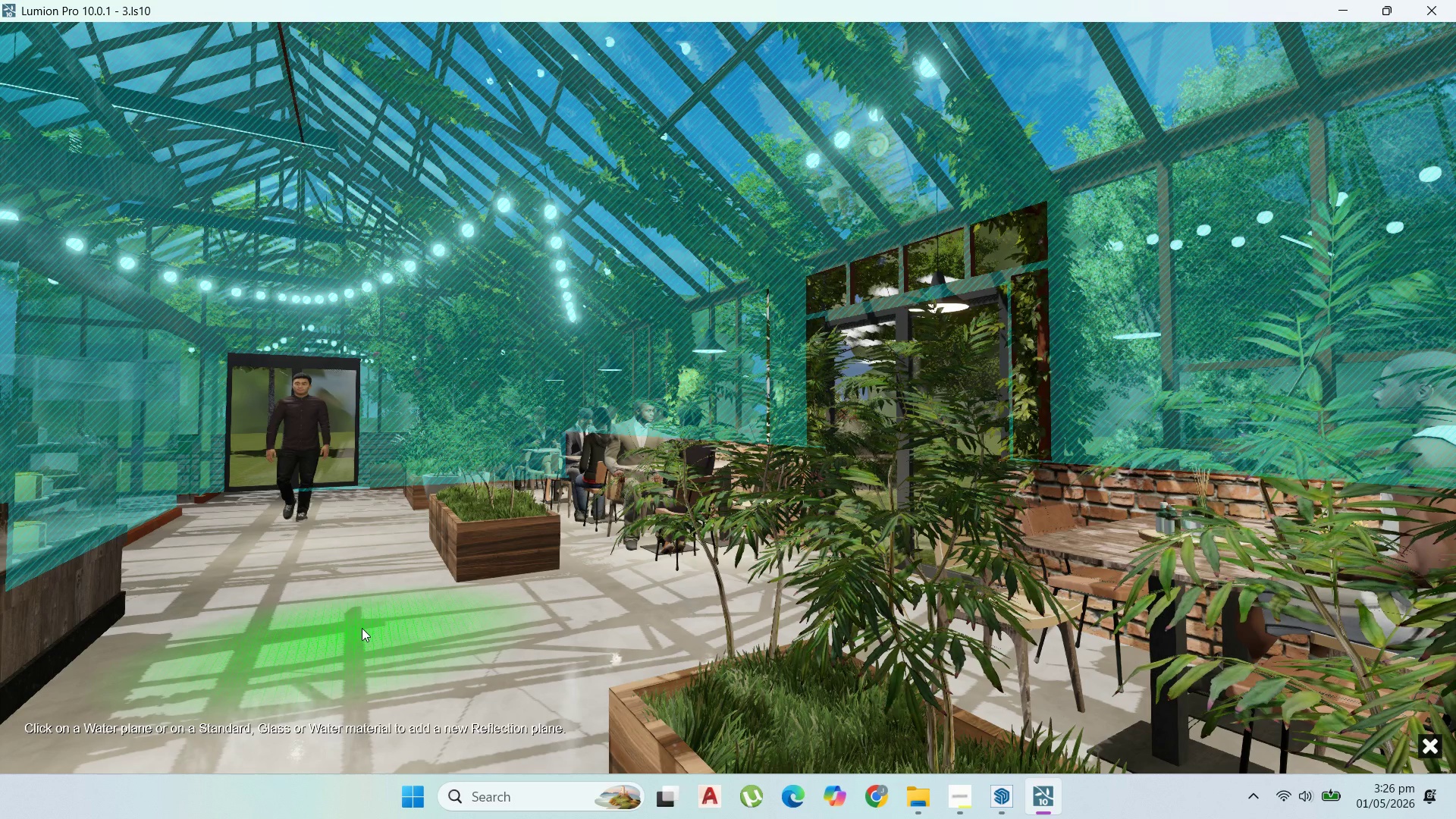 
left_click([1434, 743])
 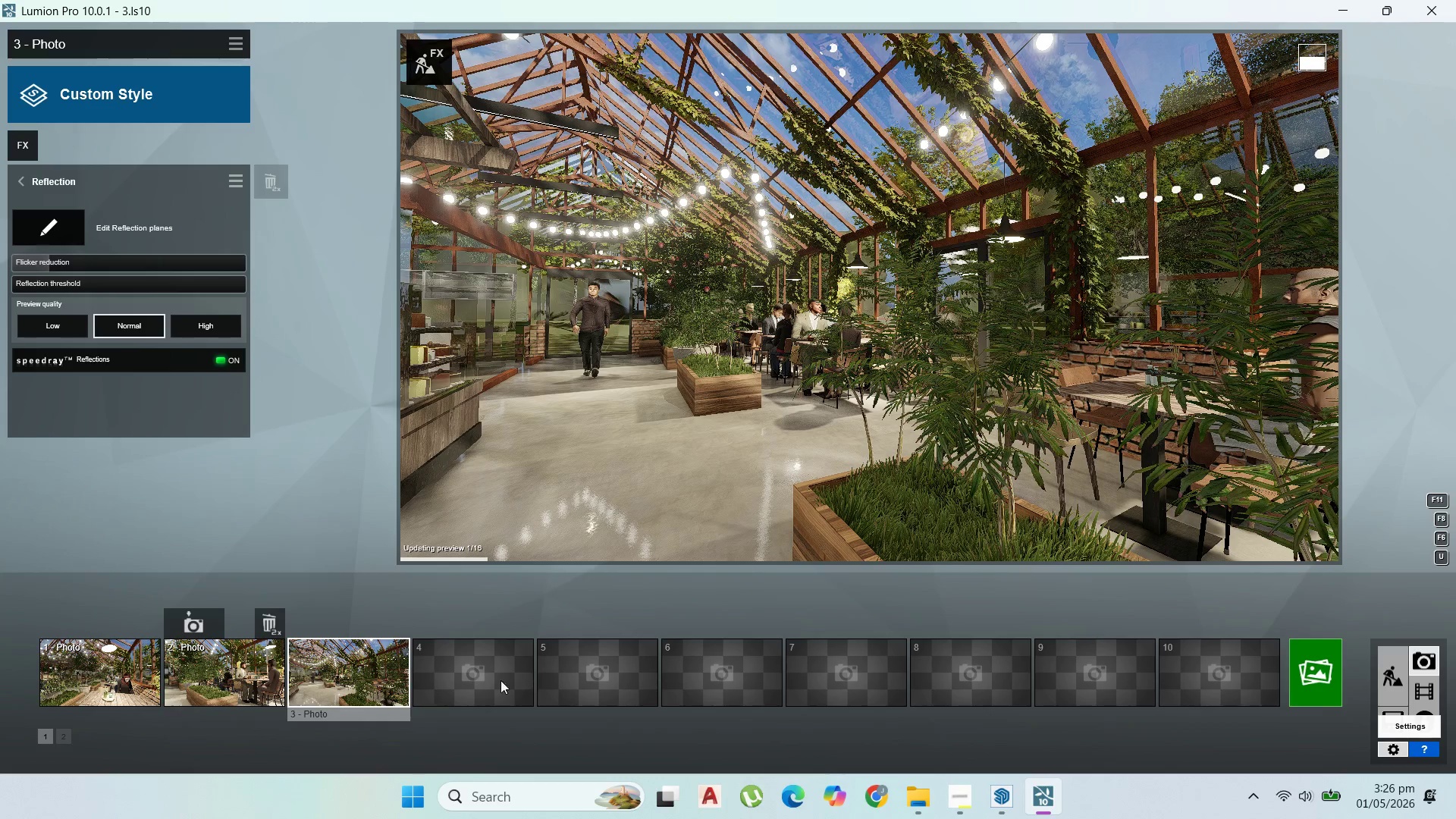 
wait(5.34)
 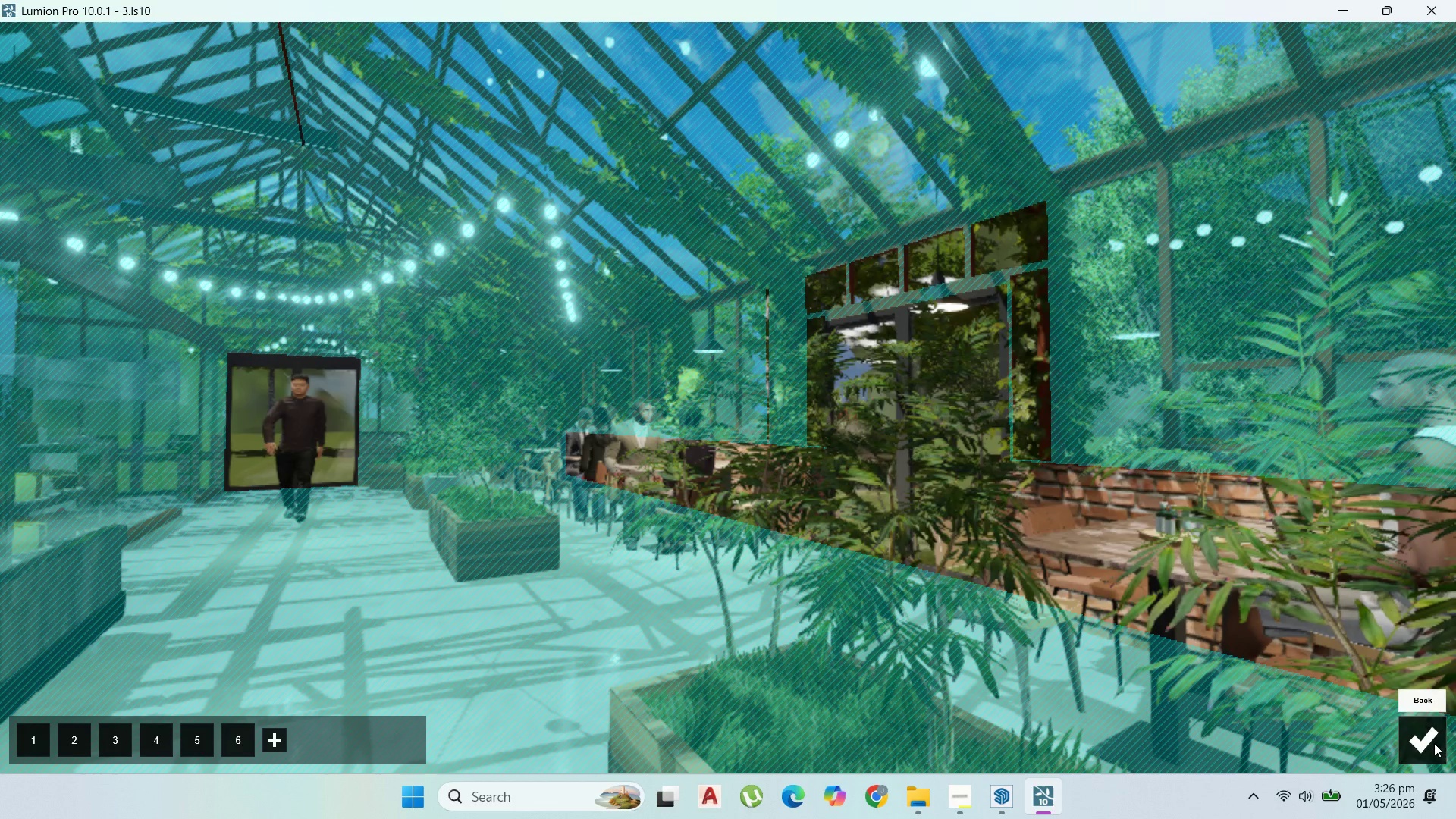 
mouse_move([247, 679])
 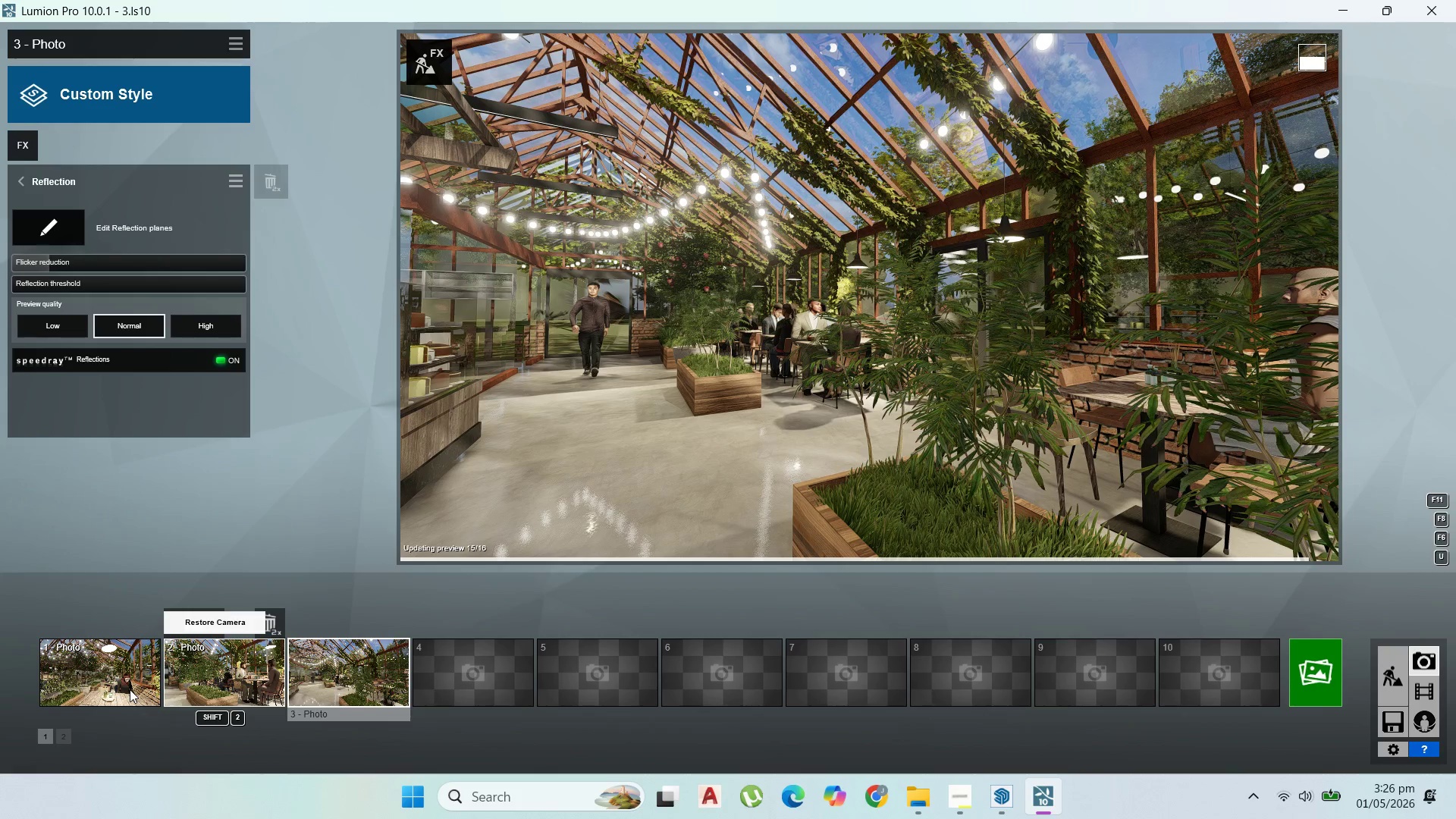 
double_click([130, 689])
 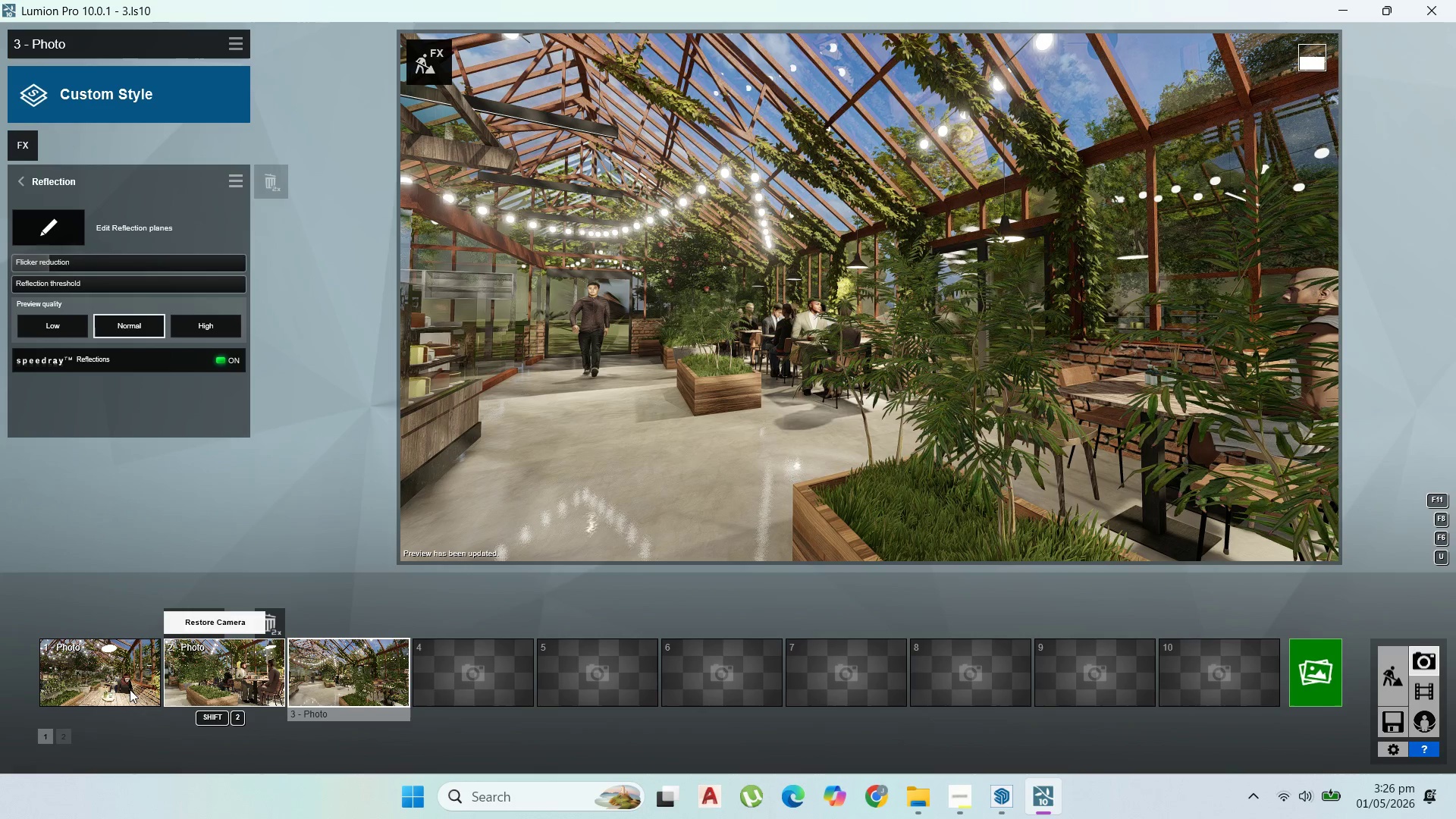 
triple_click([130, 689])
 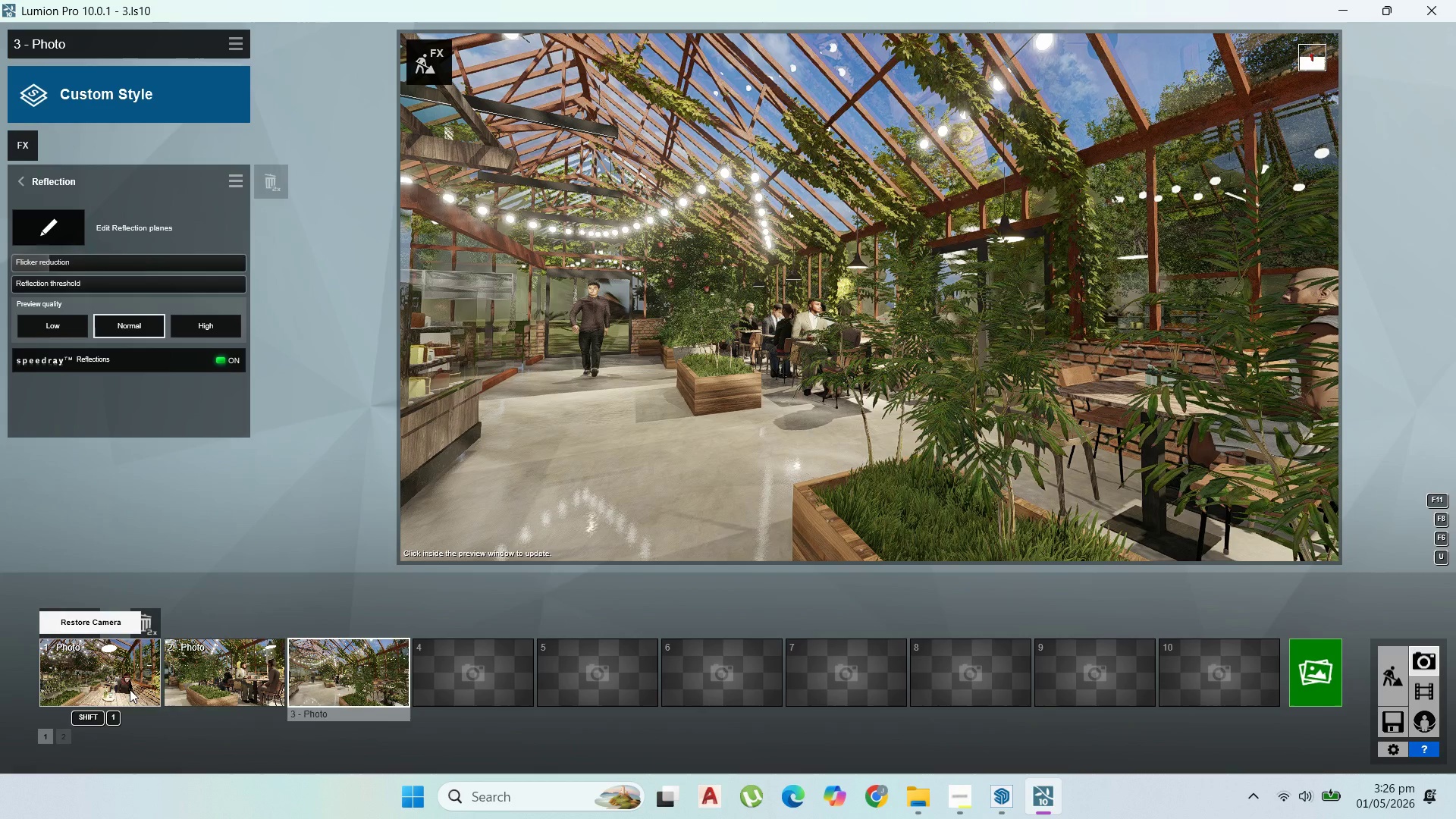 
double_click([130, 689])
 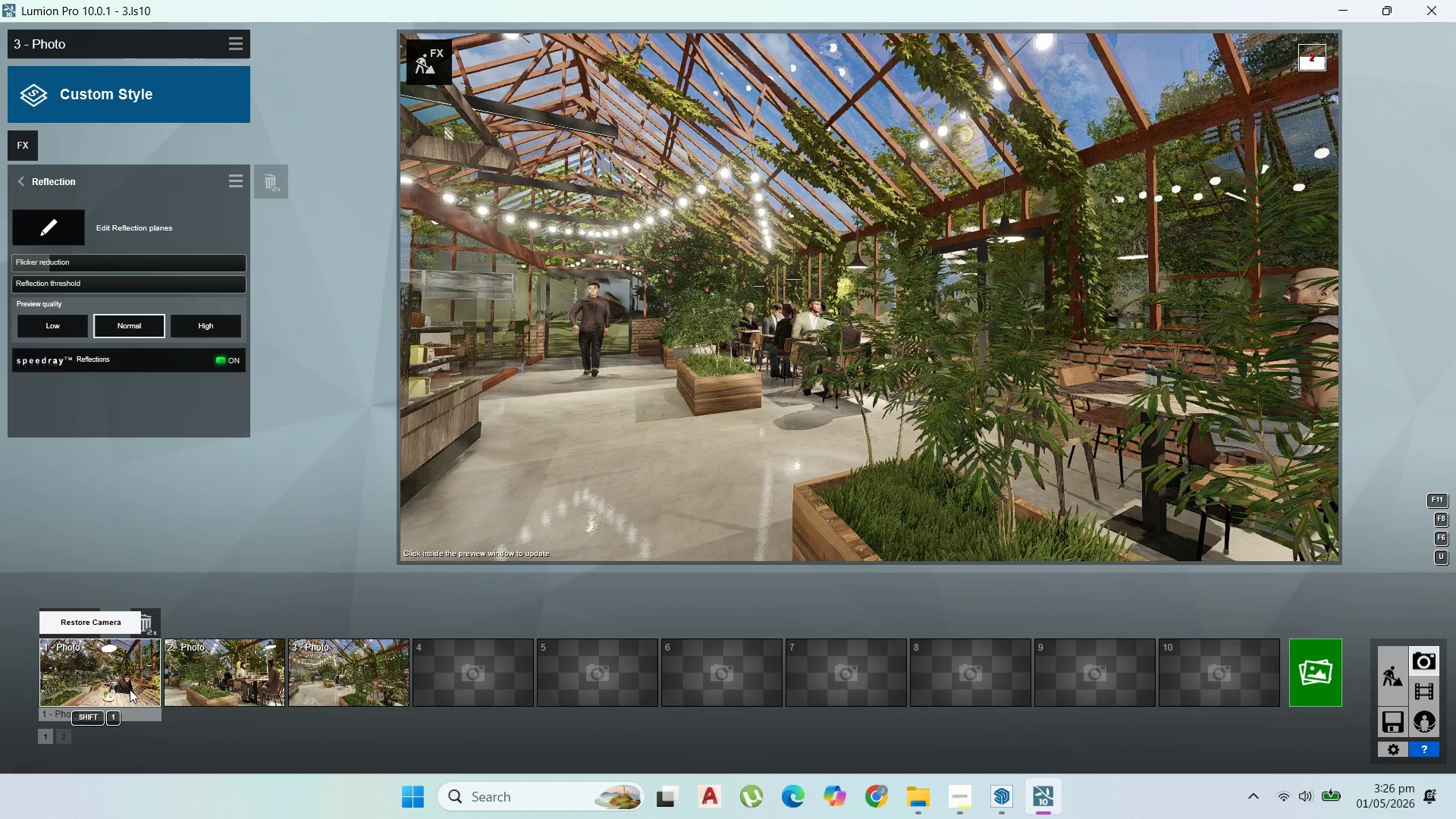 
triple_click([130, 689])
 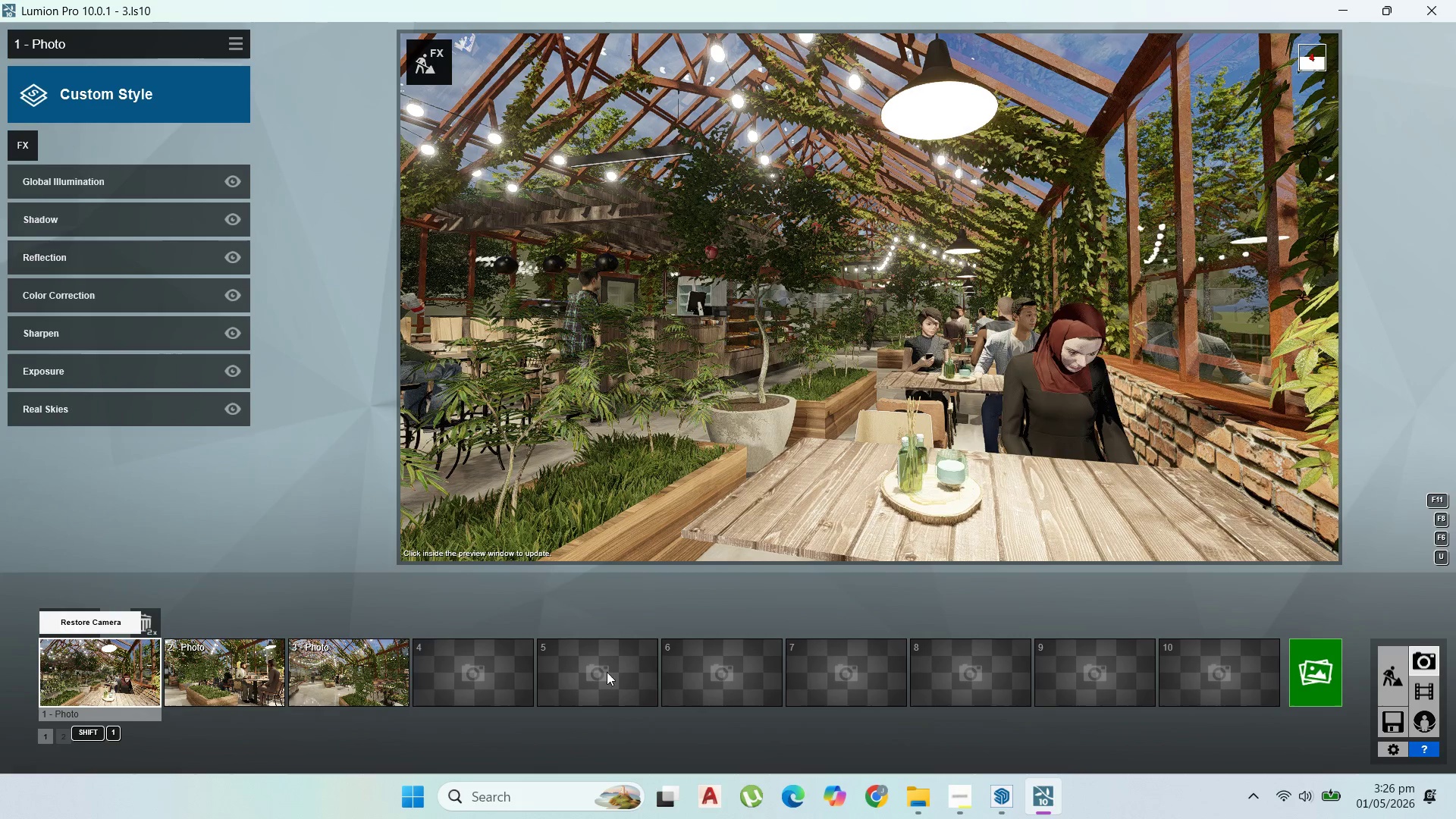 
wait(5.7)
 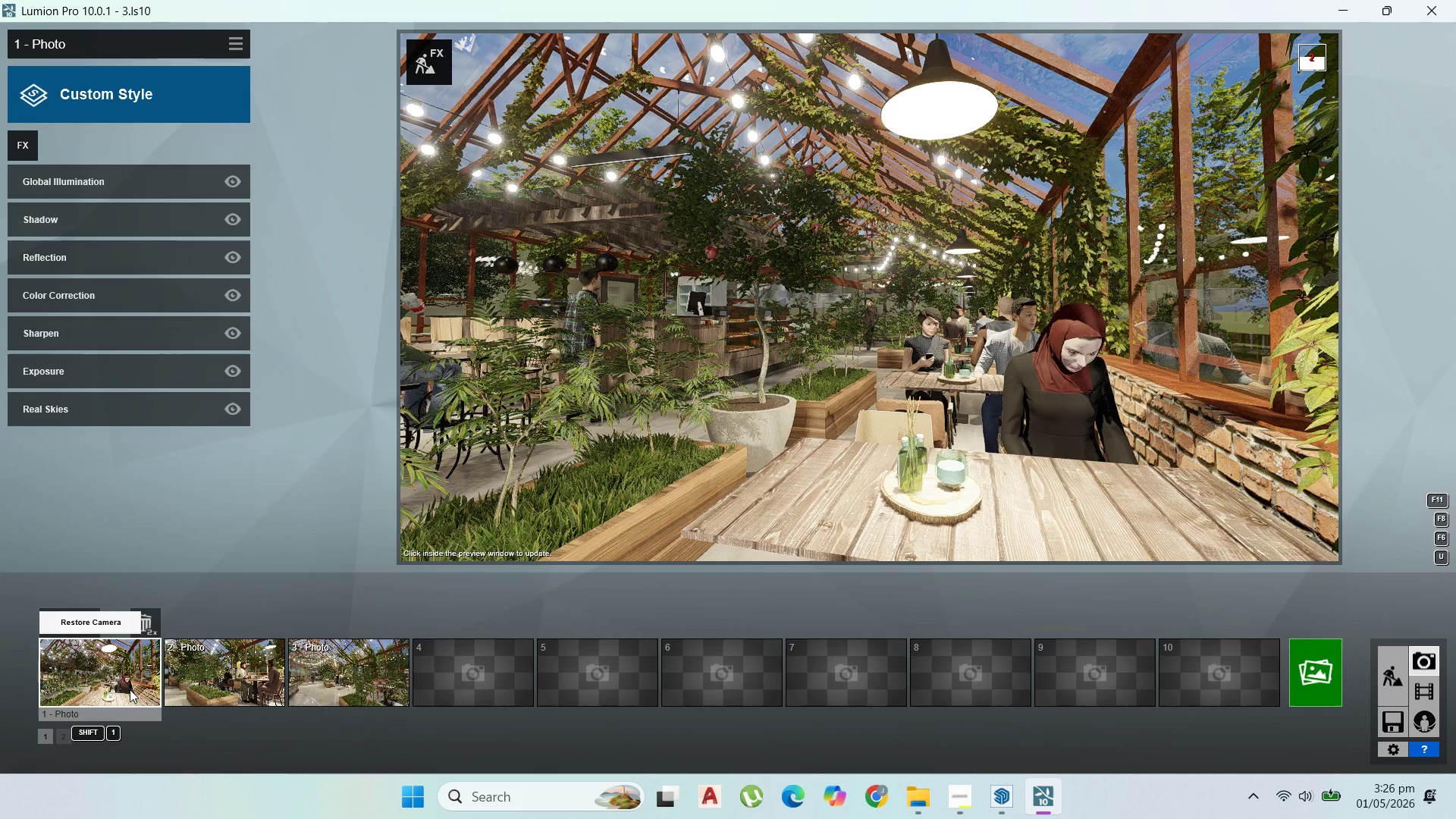 
left_click([968, 798])